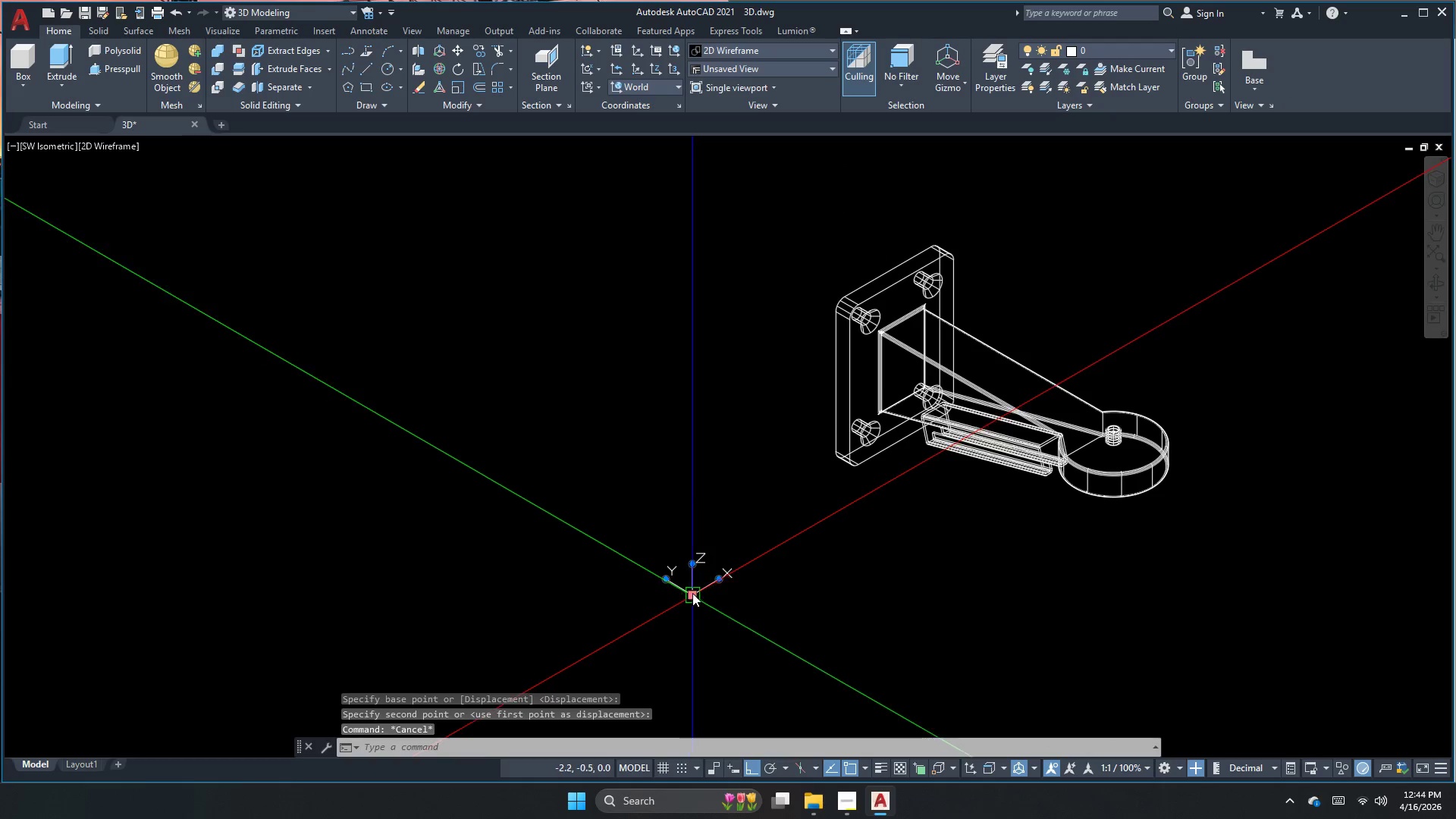 
left_click_drag(start_coordinate=[692, 590], to_coordinate=[700, 585])
 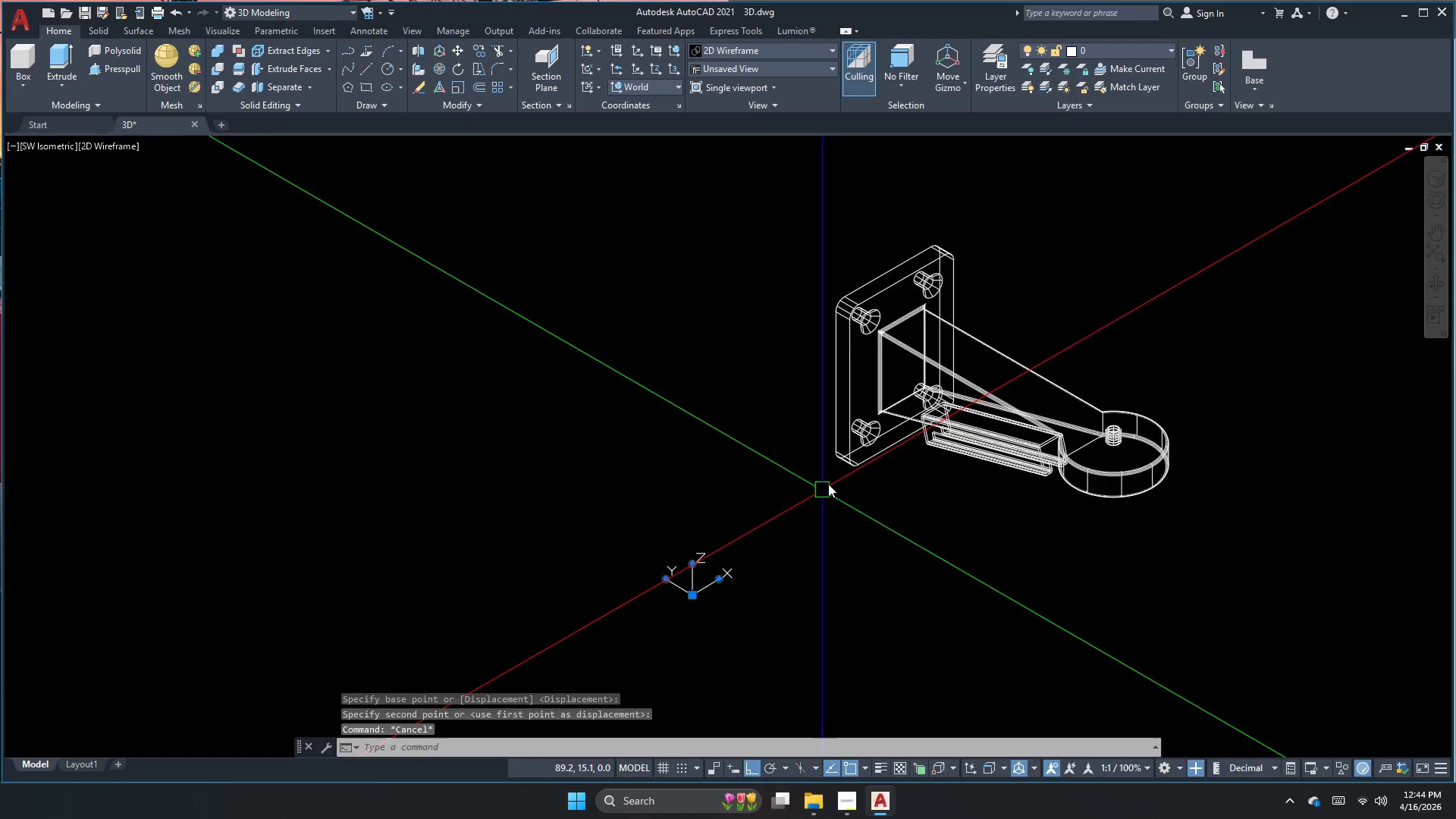 
left_click([589, 675])
 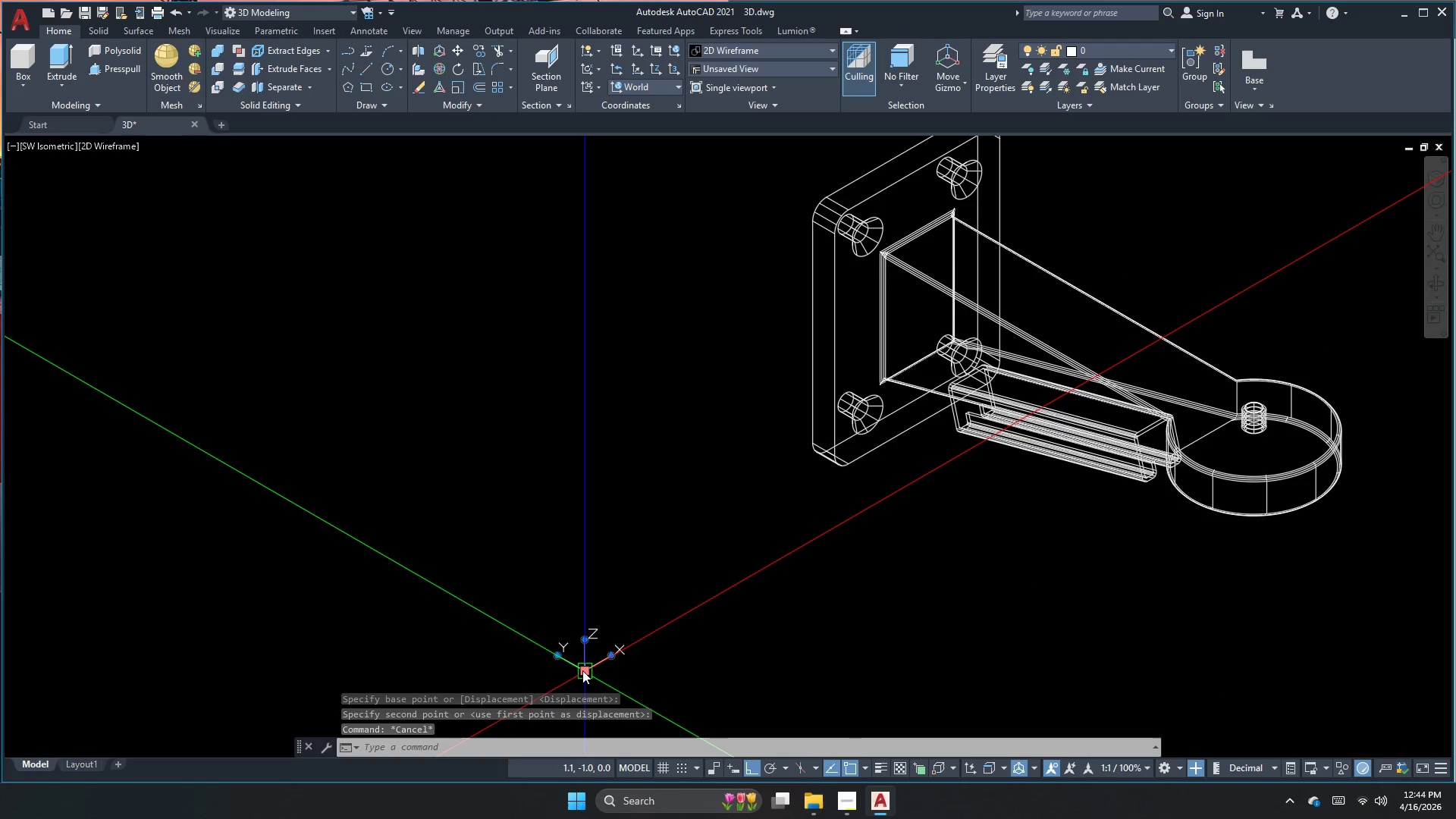 
scroll: coordinate [821, 469], scroll_direction: up, amount: 1.0
 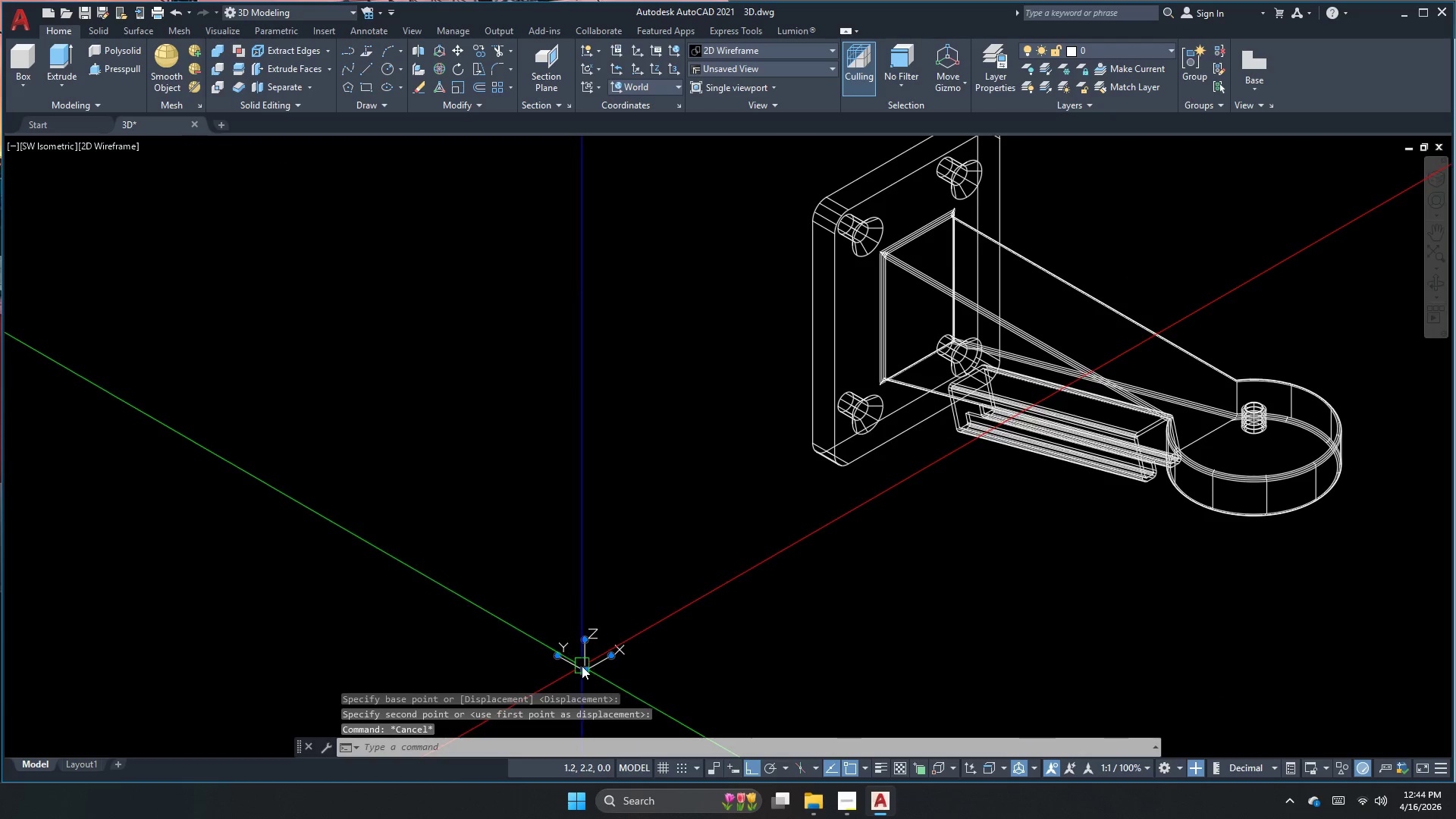 
double_click([582, 670])
 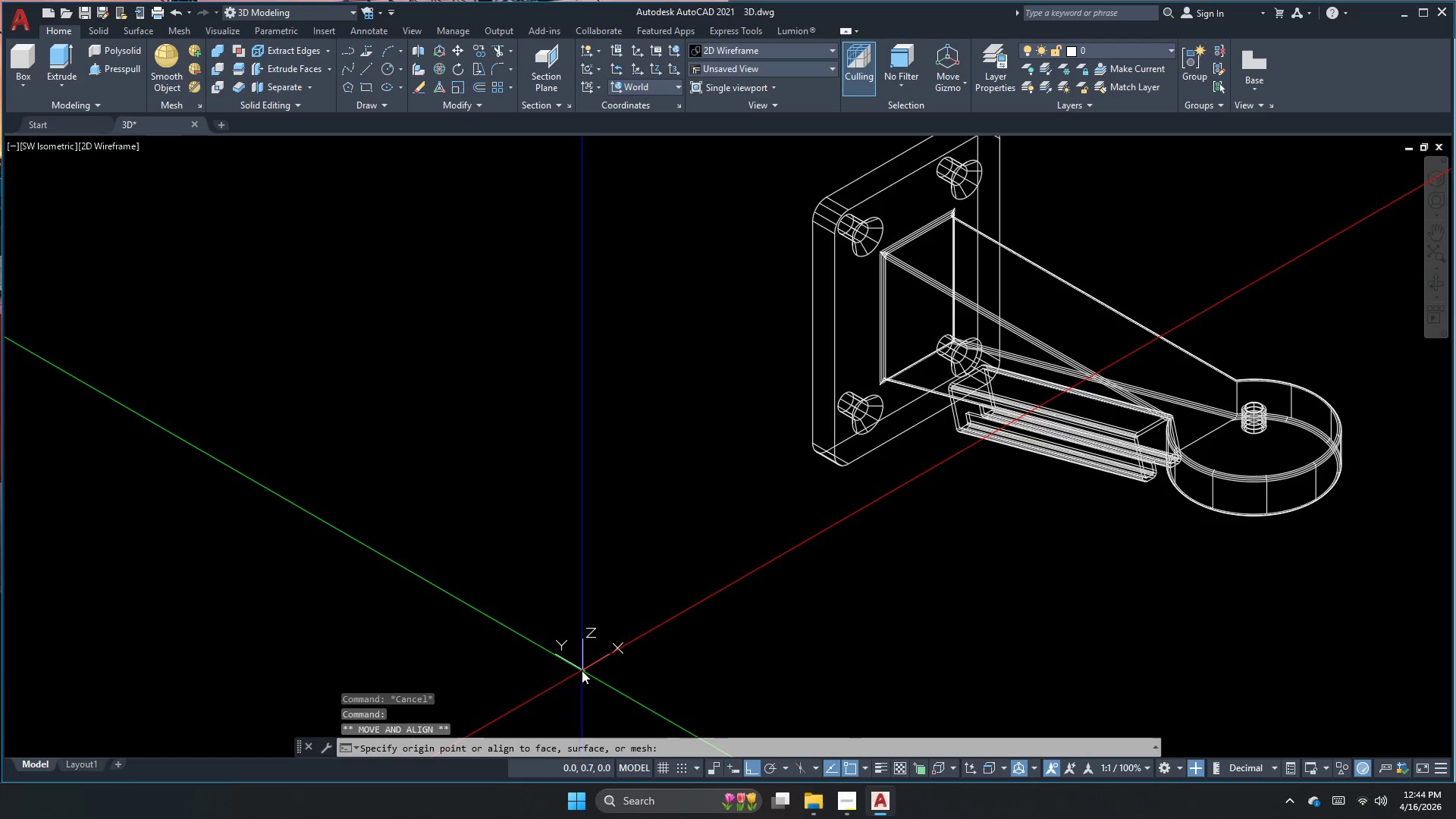 
triple_click([582, 670])
 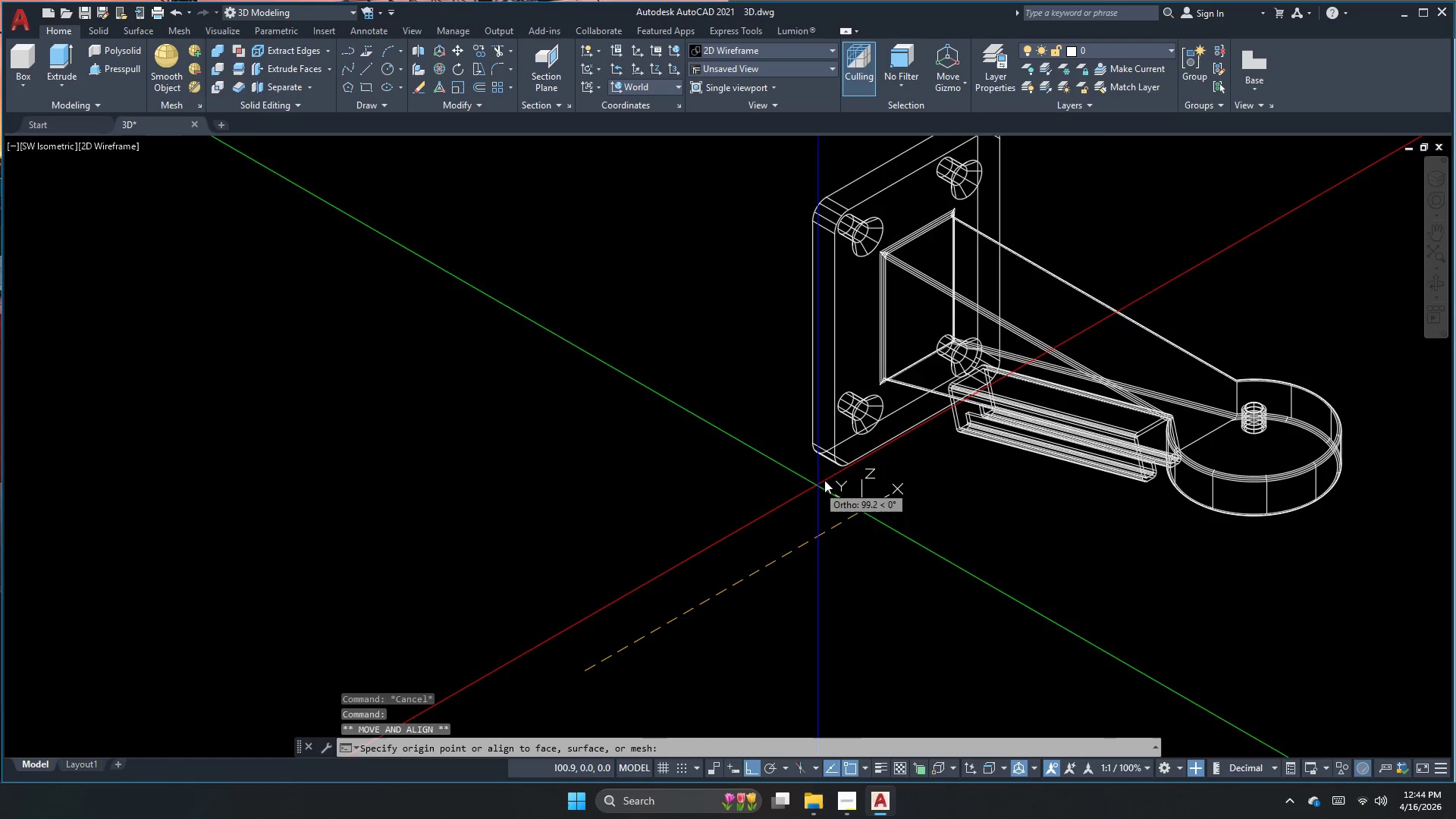 
key(Escape)
 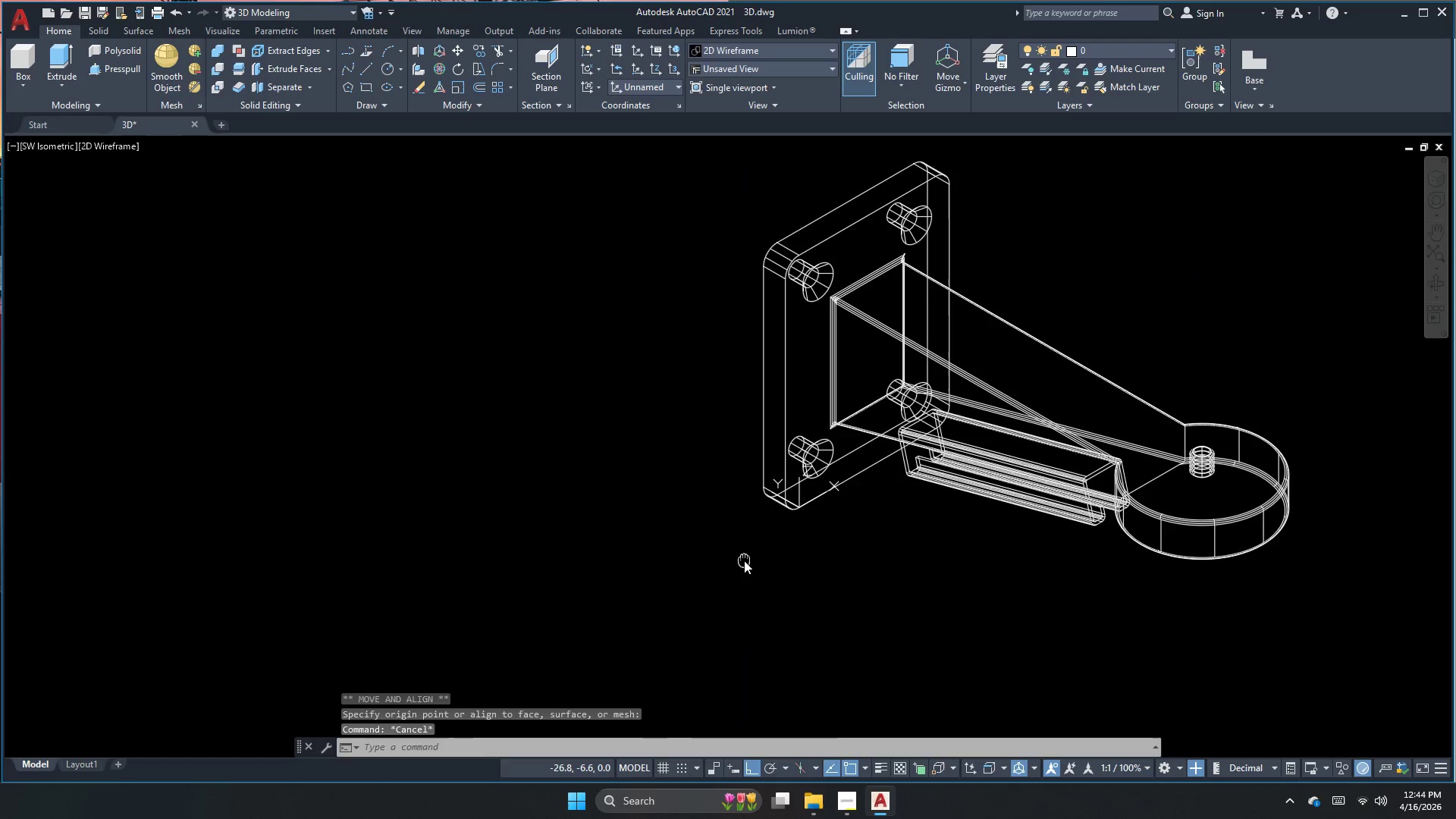 
scroll: coordinate [852, 462], scroll_direction: up, amount: 3.0
 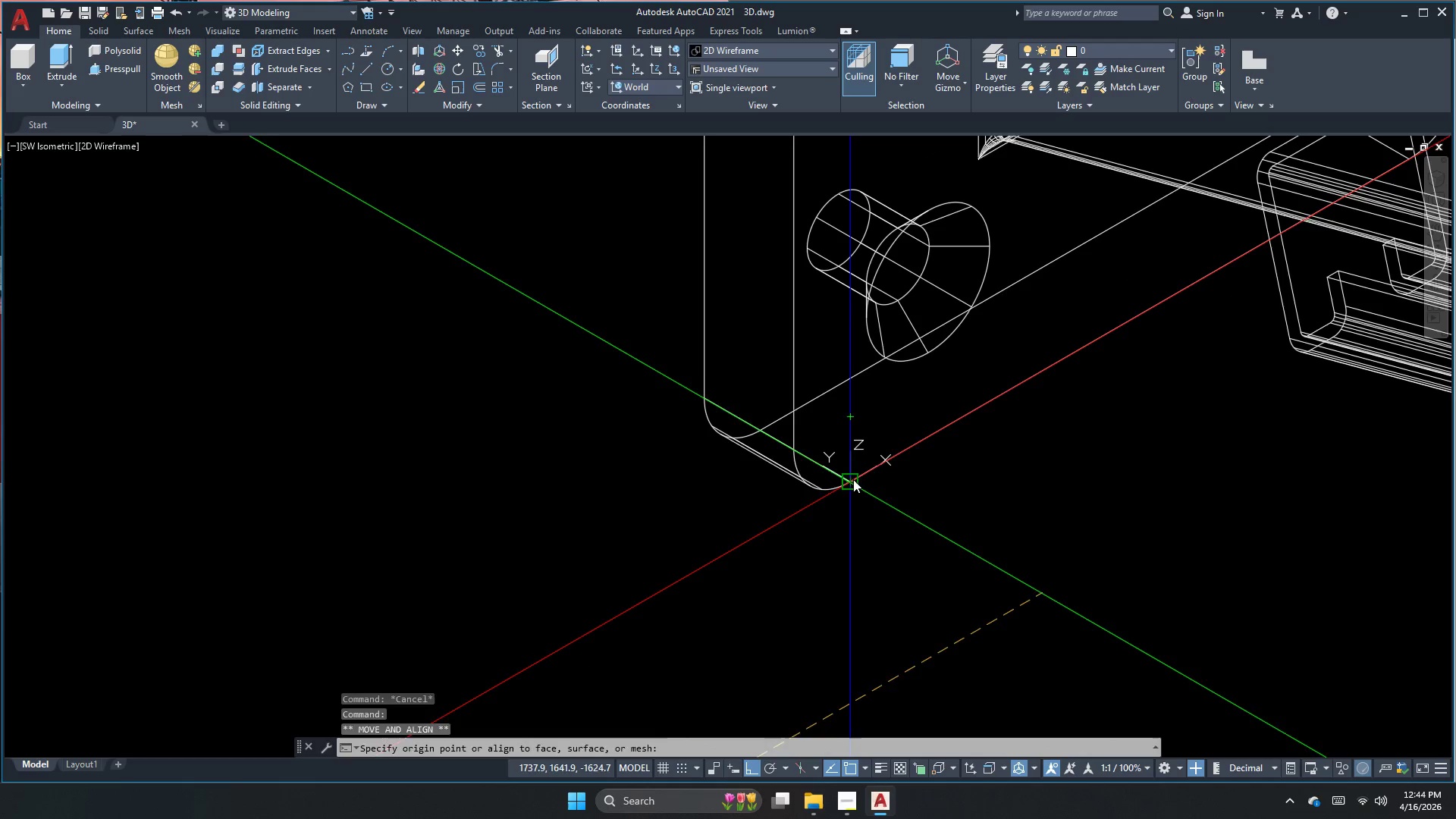 
double_click([743, 560])
 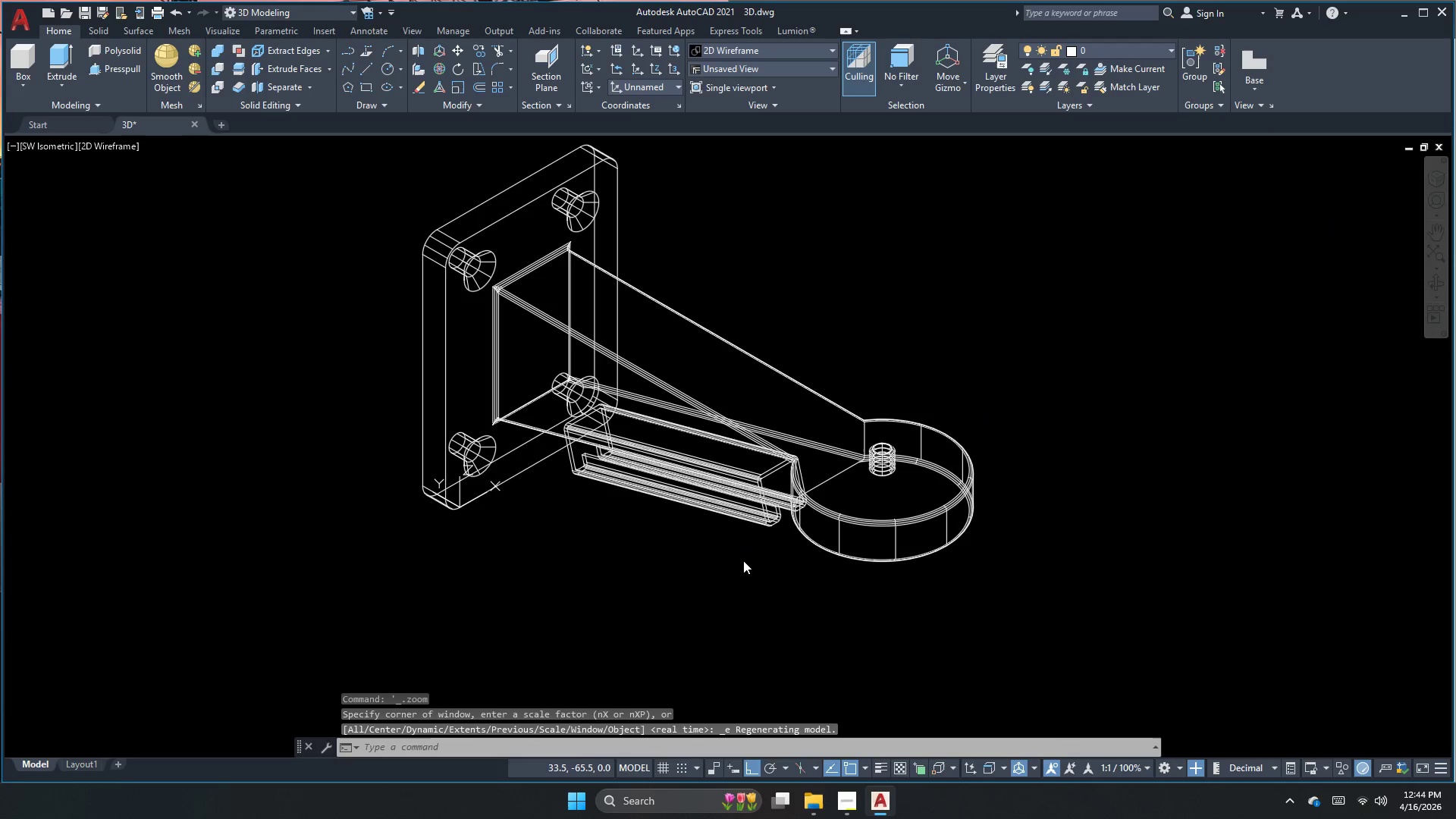 
triple_click([743, 560])
 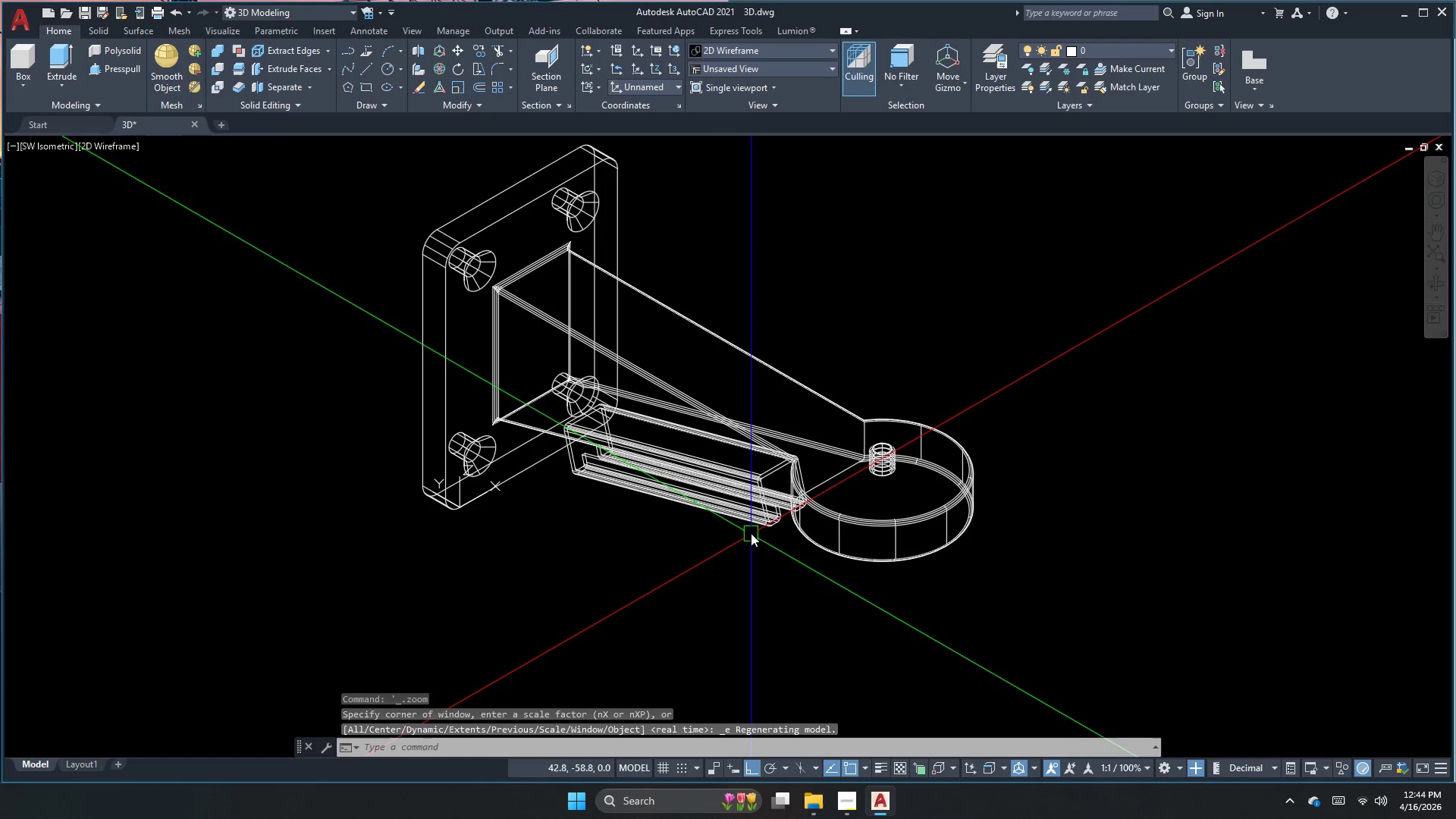 
key(Escape)
 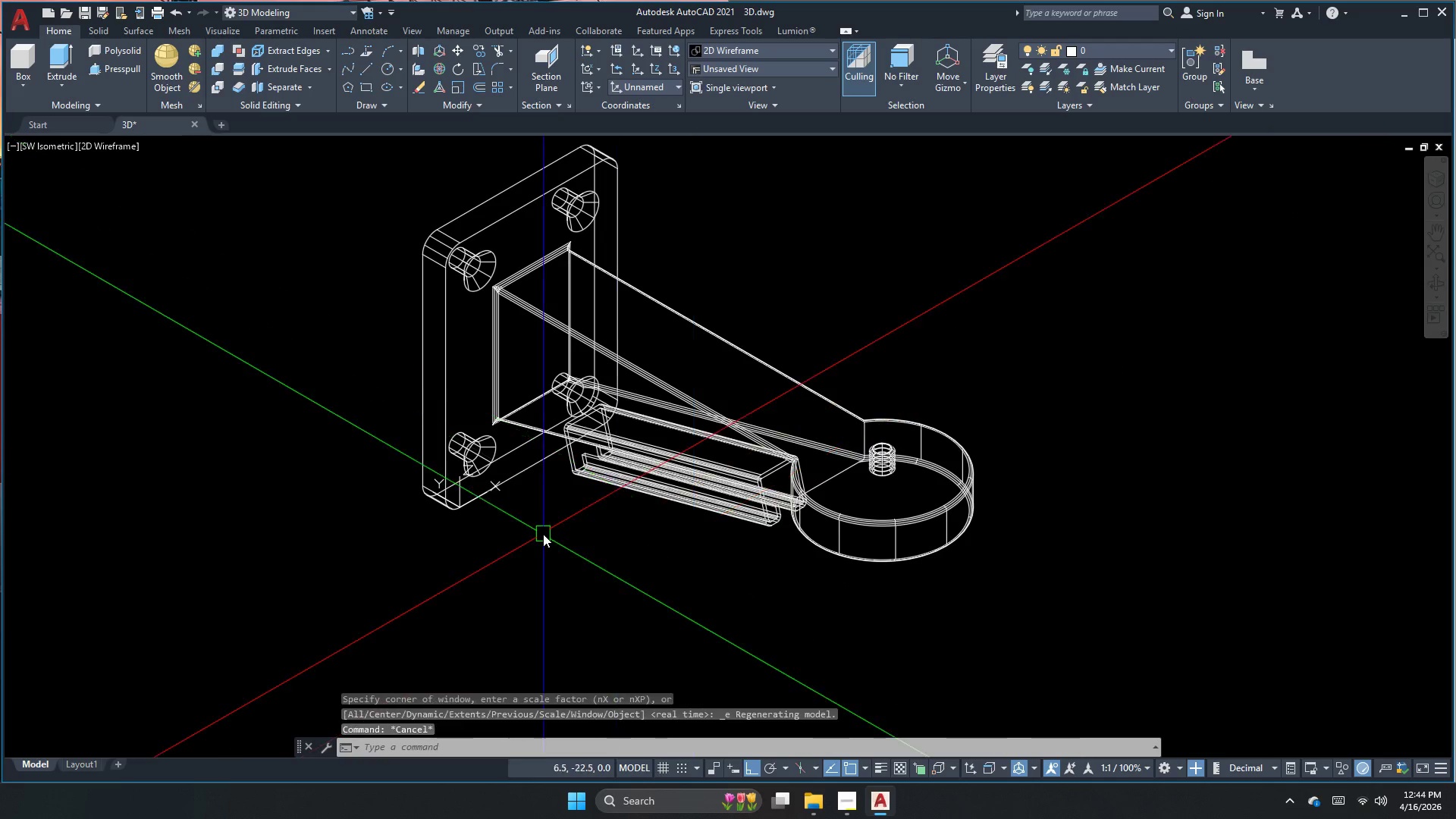 
scroll: coordinate [780, 517], scroll_direction: down, amount: 3.0
 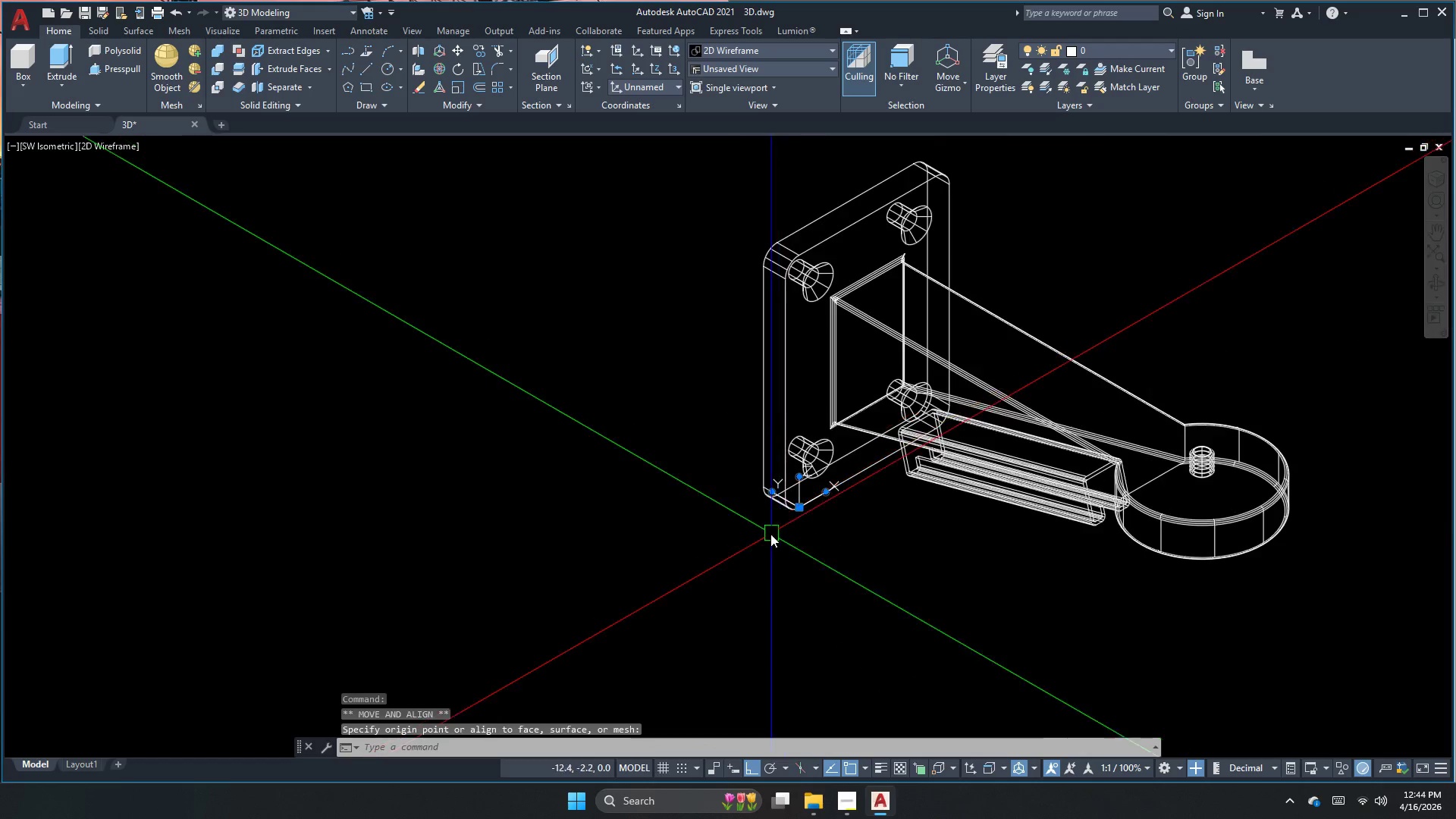 
middle_click([543, 534])
 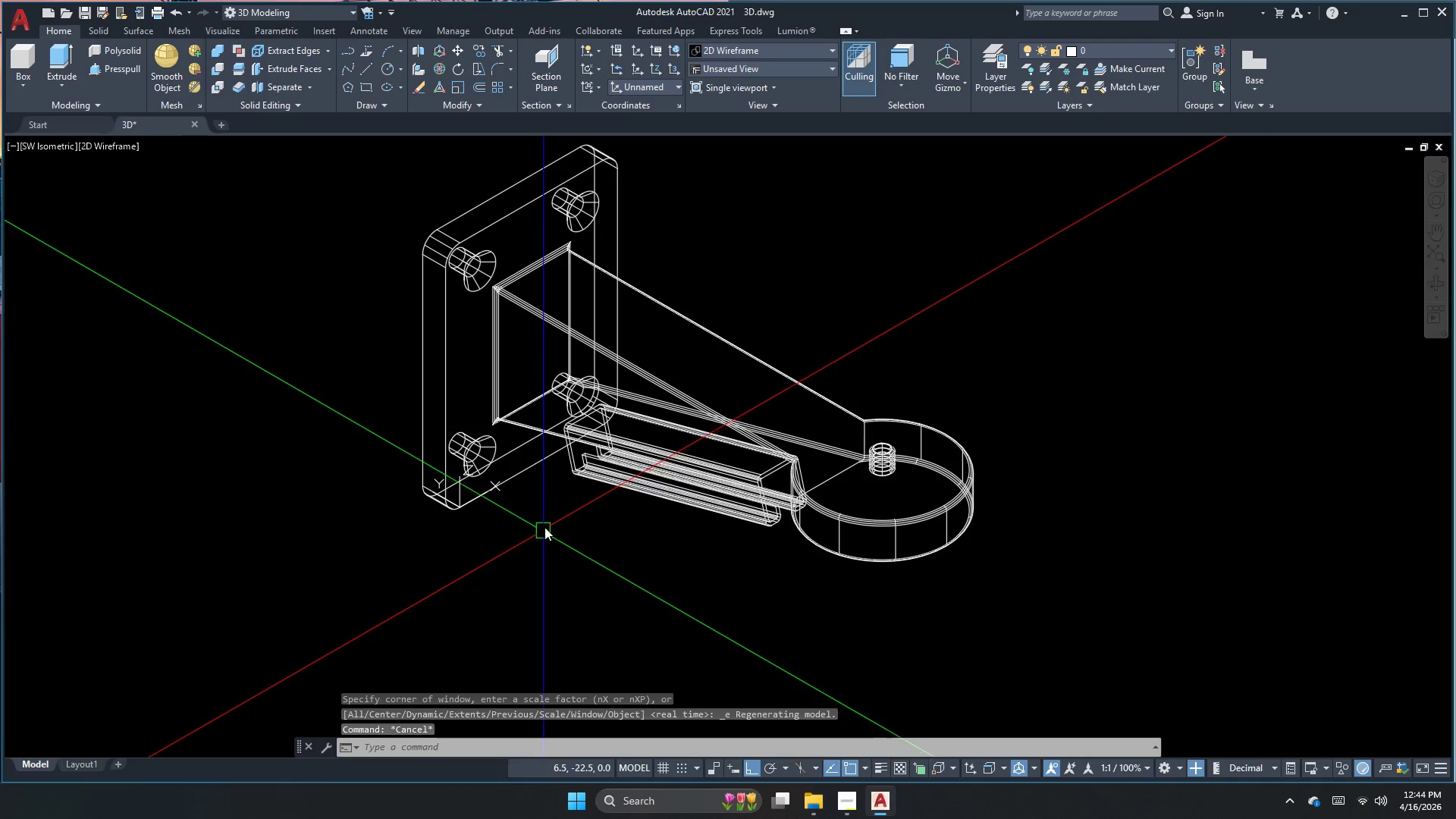 
type(re )
key(Escape)
key(Escape)
 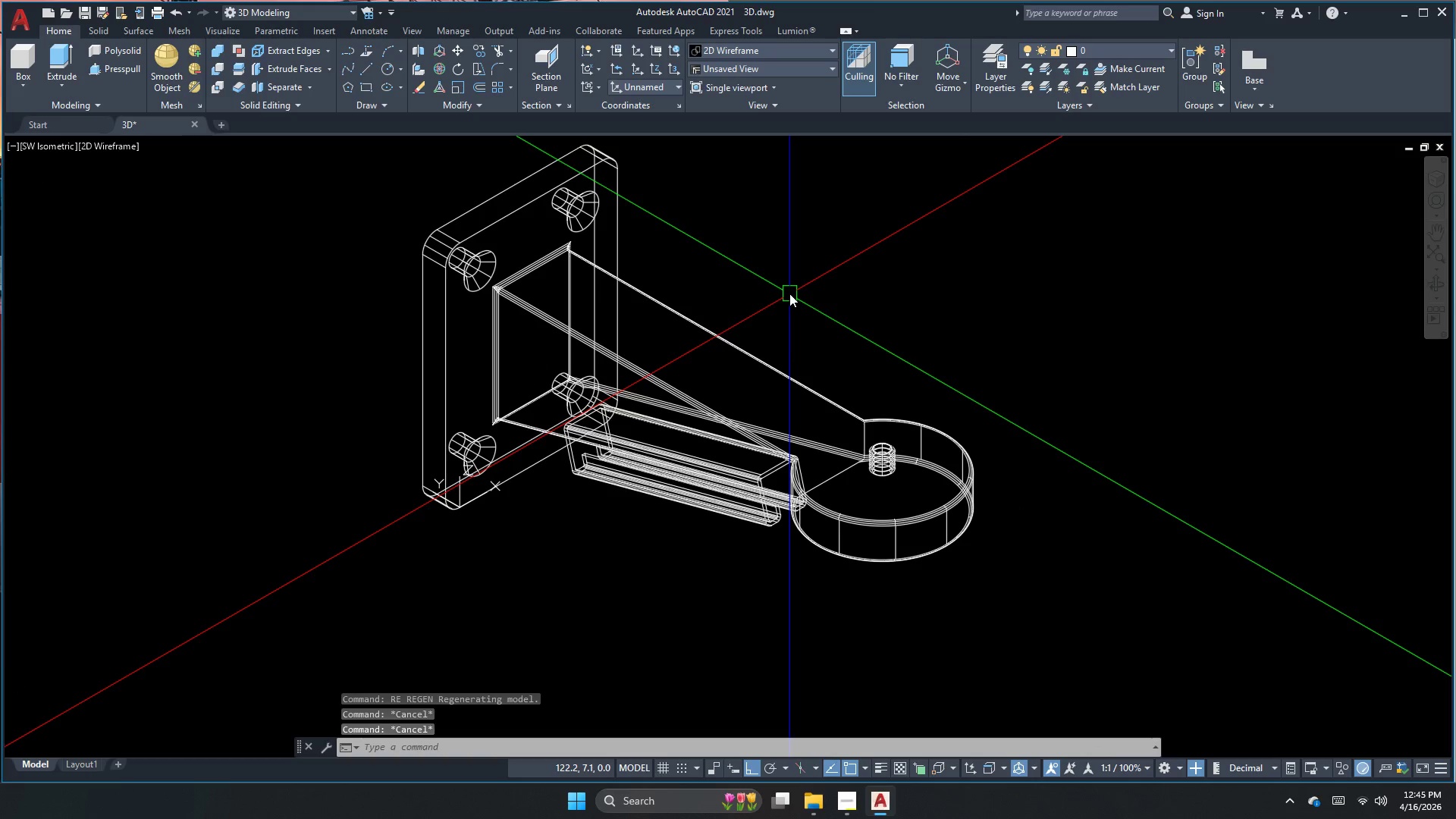 
type(pers)
 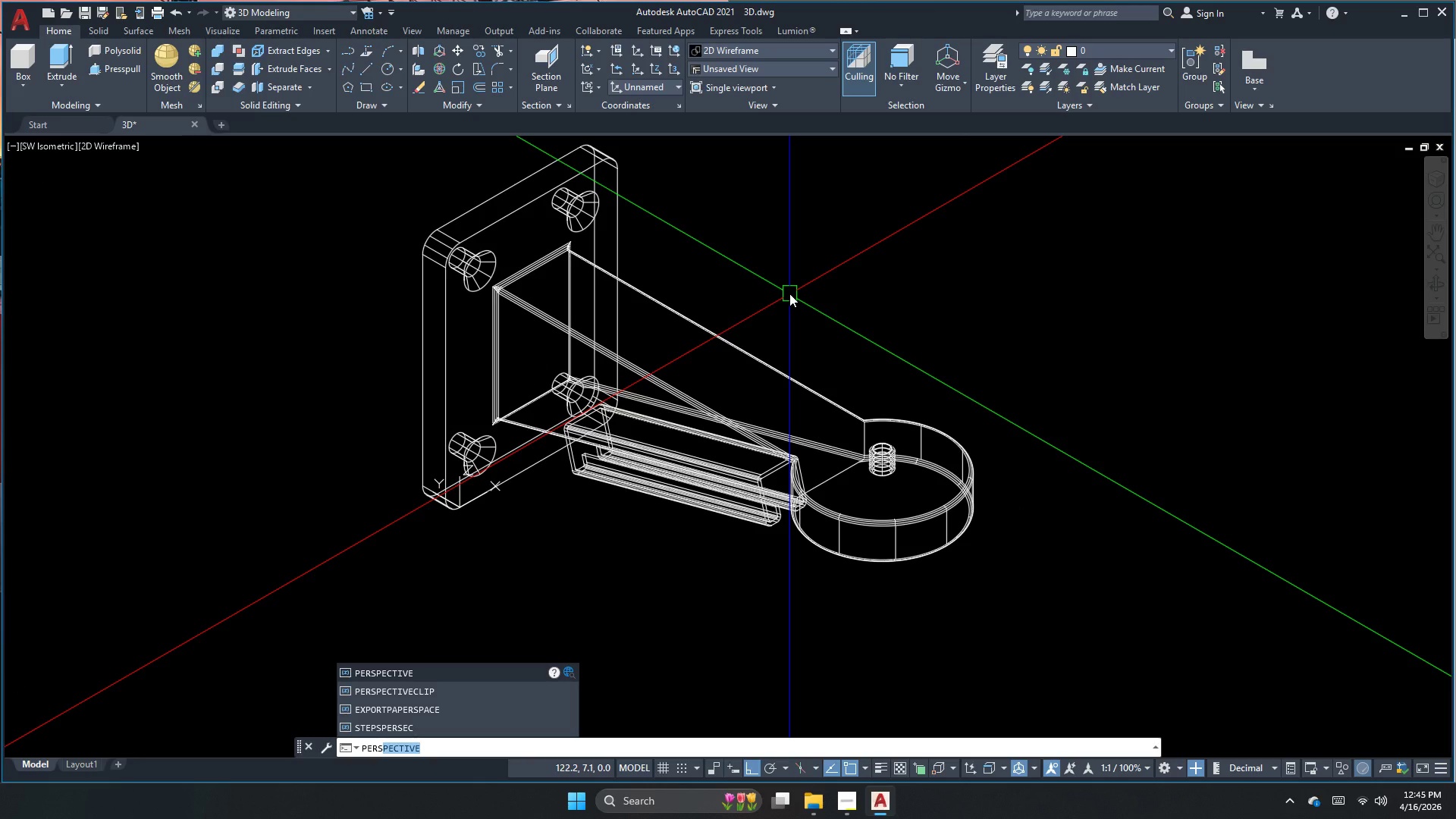 
key(Enter)
 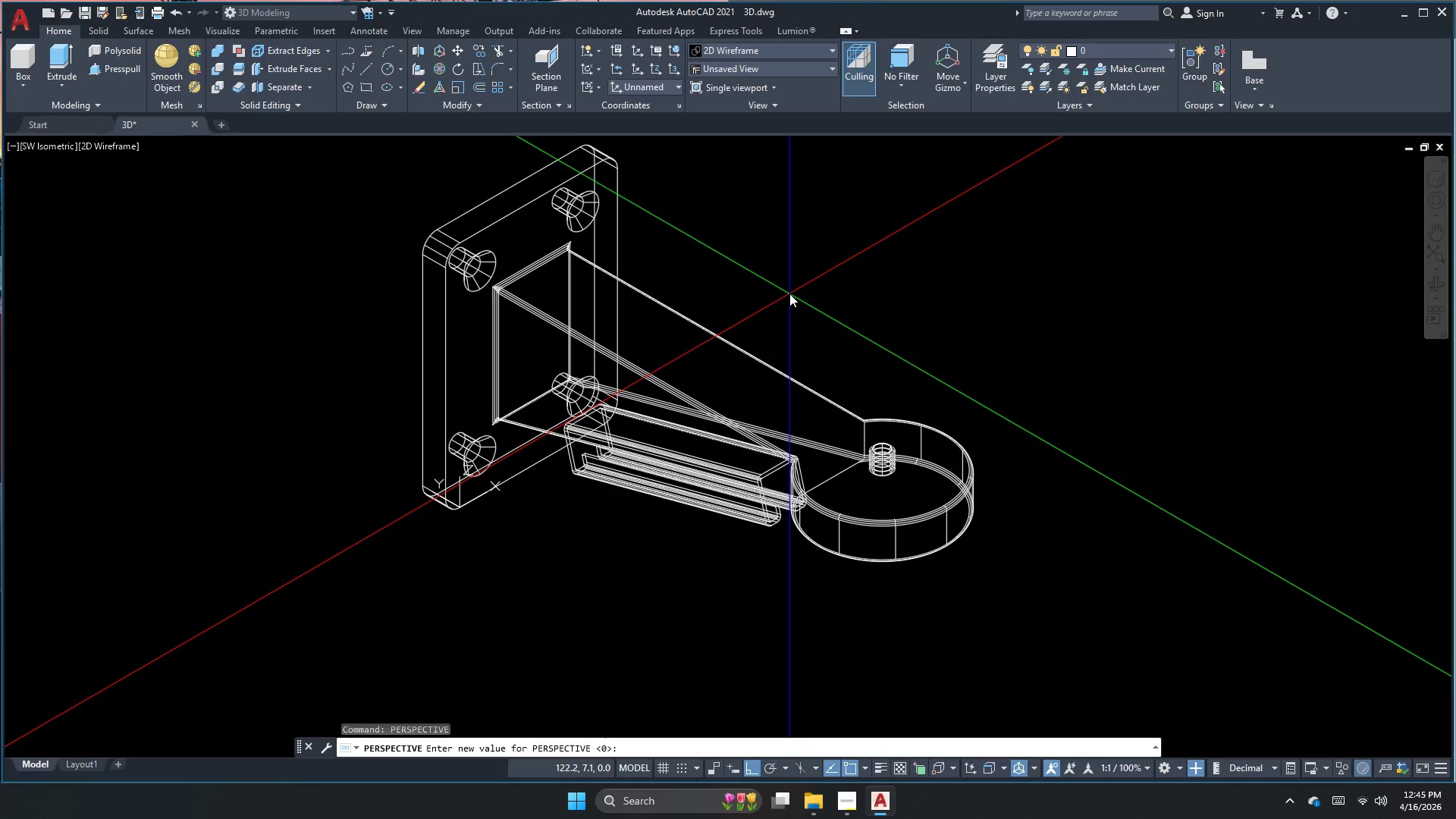 
key(Numpad1)
 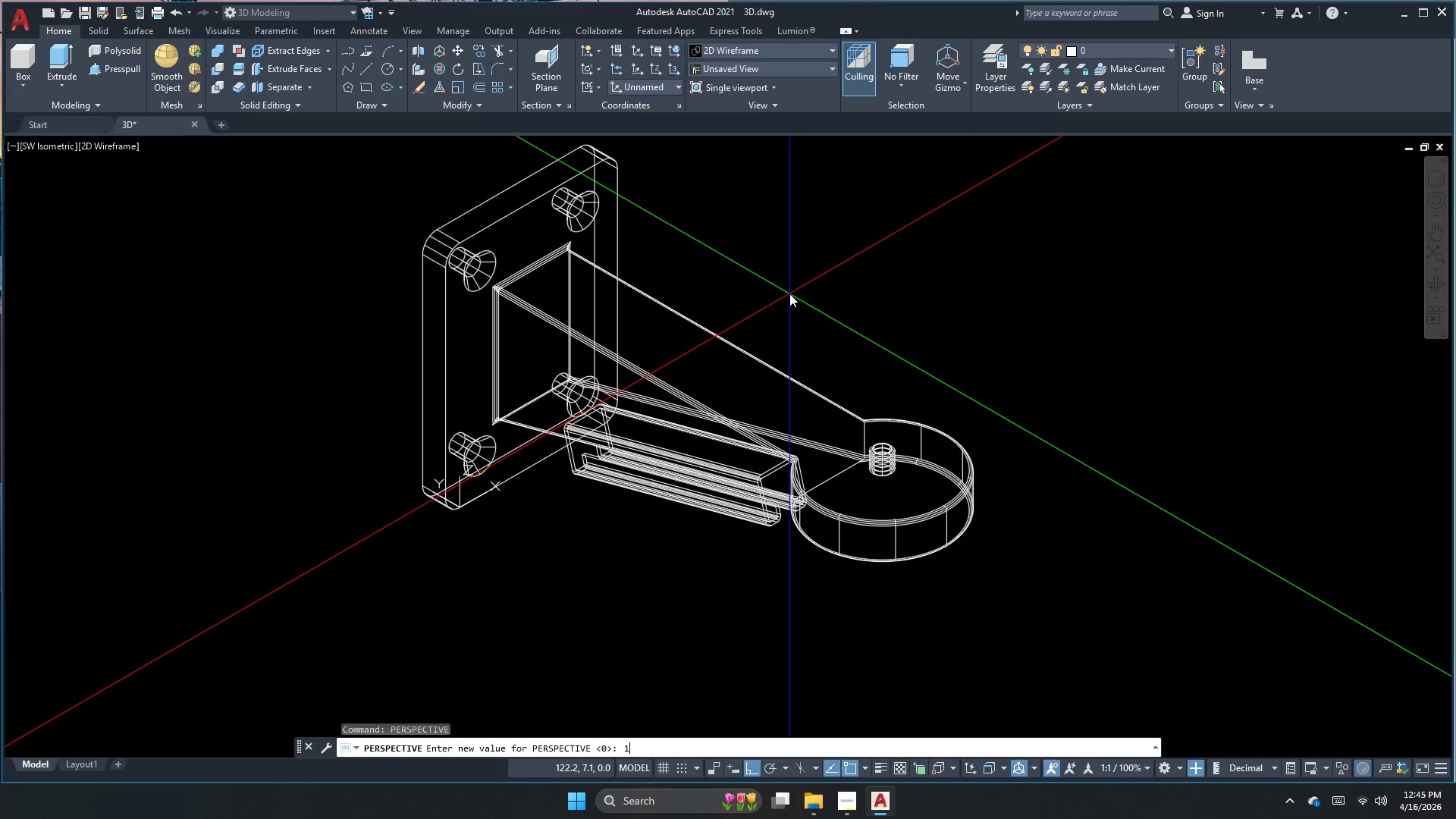 
left_click([789, 293])
 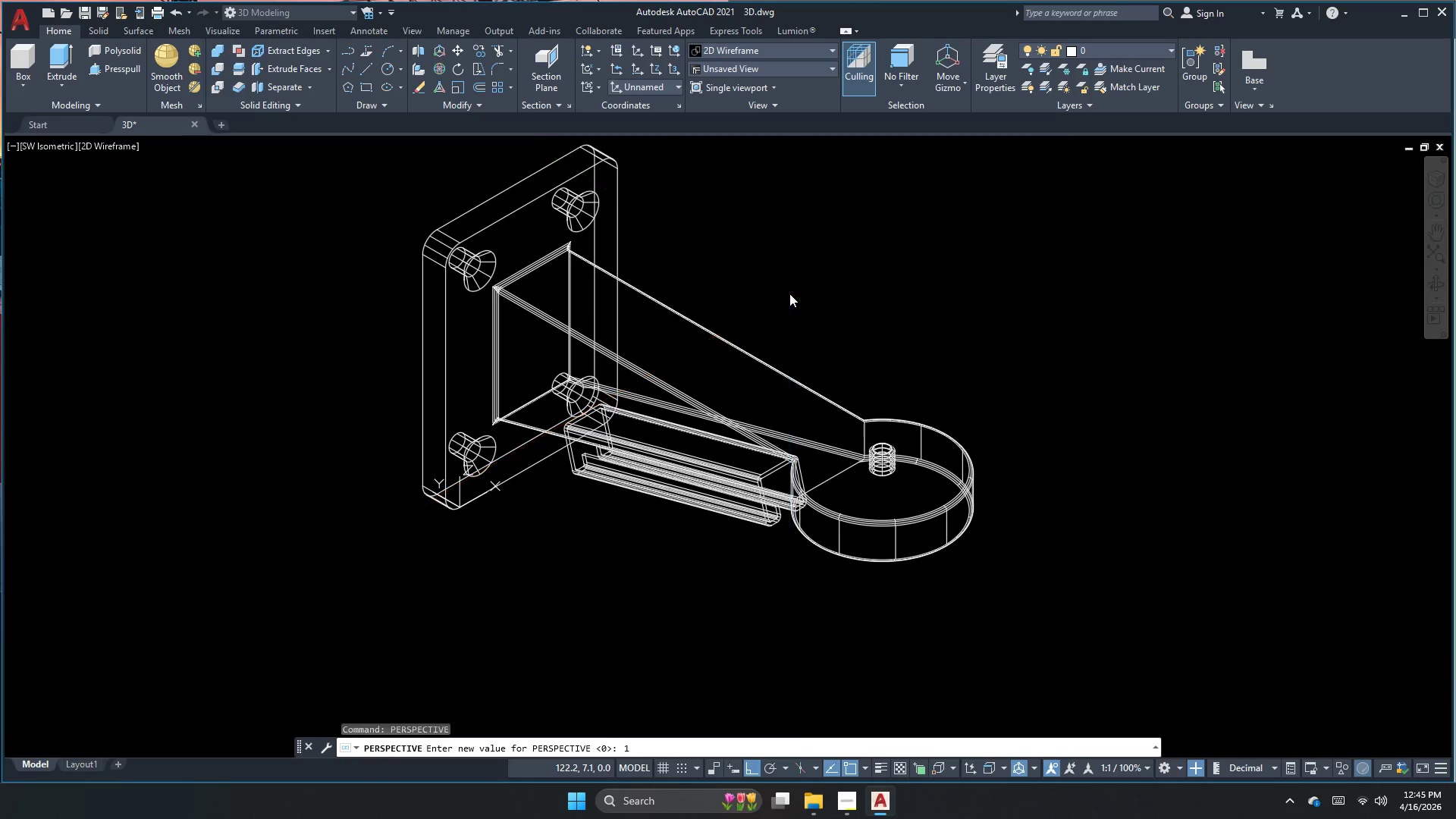 
key(NumpadEnter)
 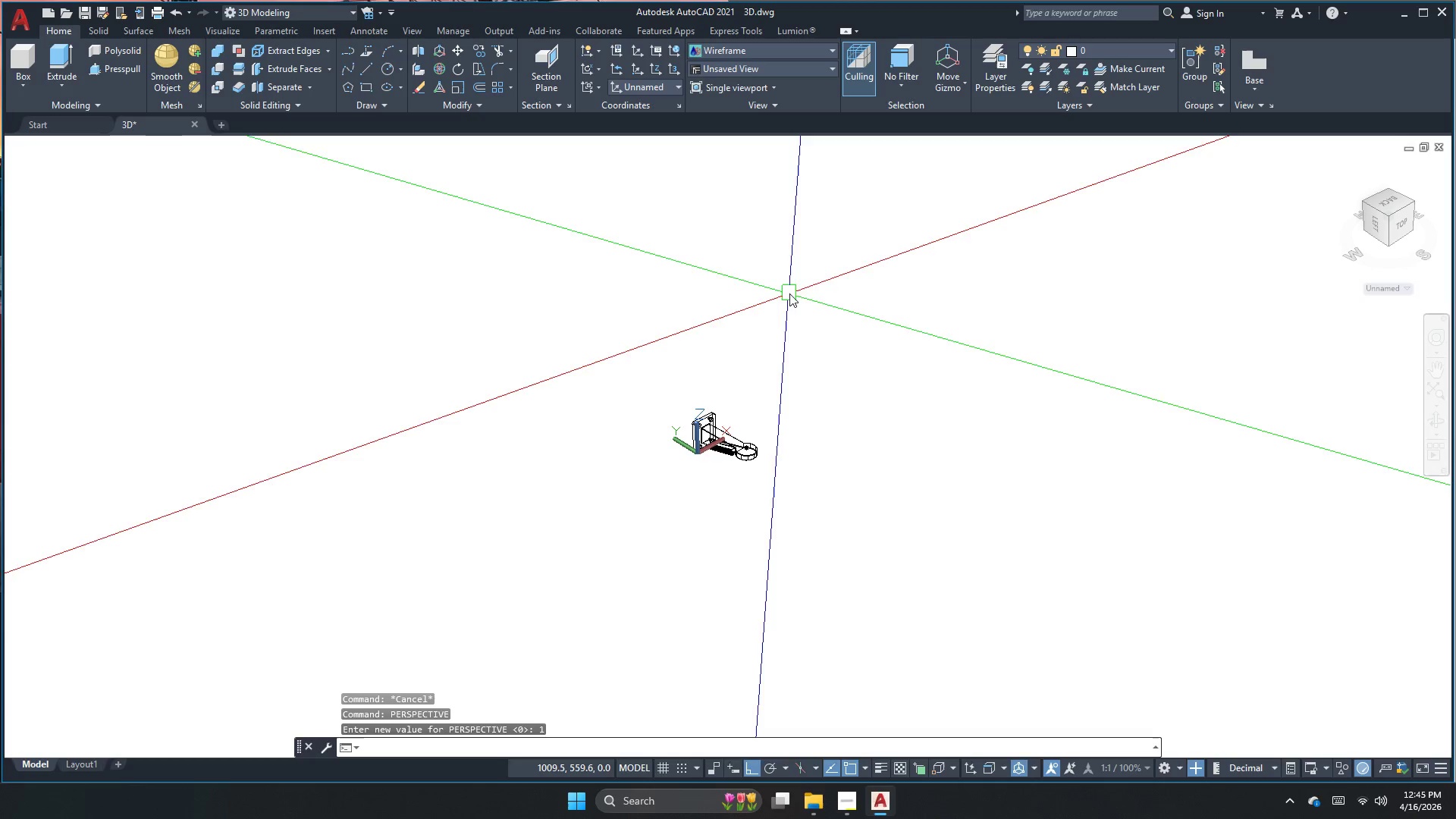 
key(Escape)
 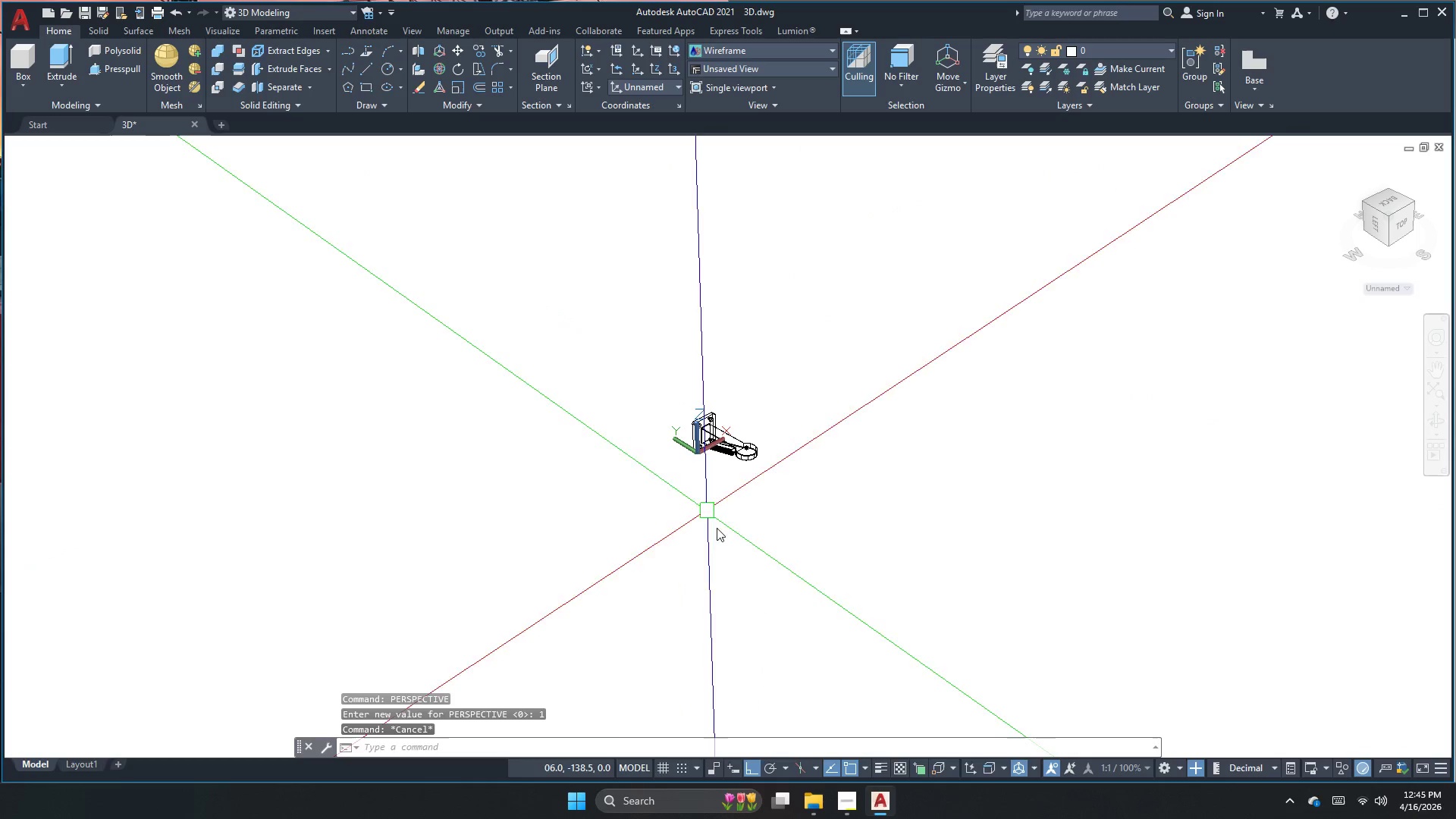 
double_click([723, 534])
 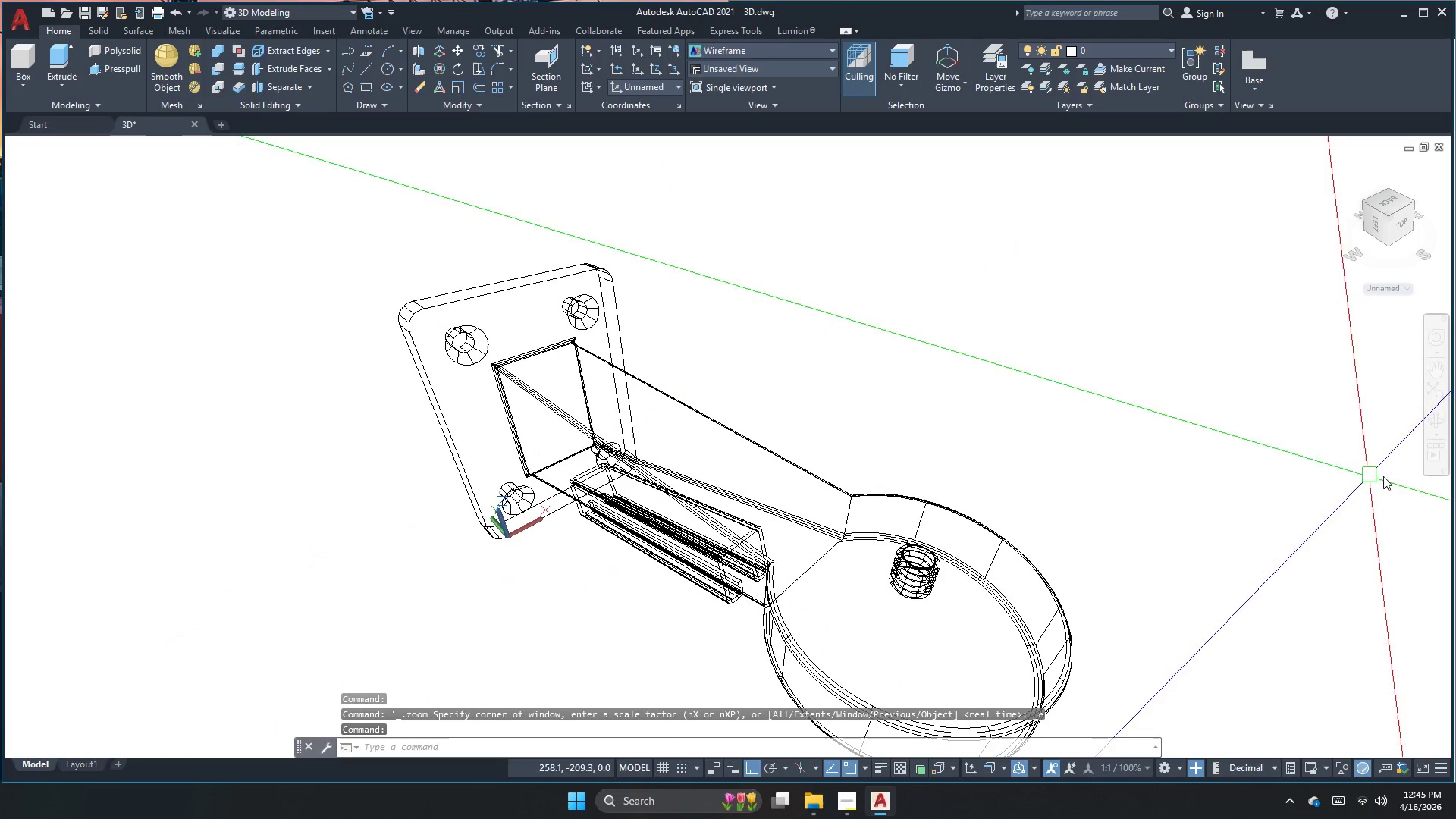 
left_click([1434, 422])
 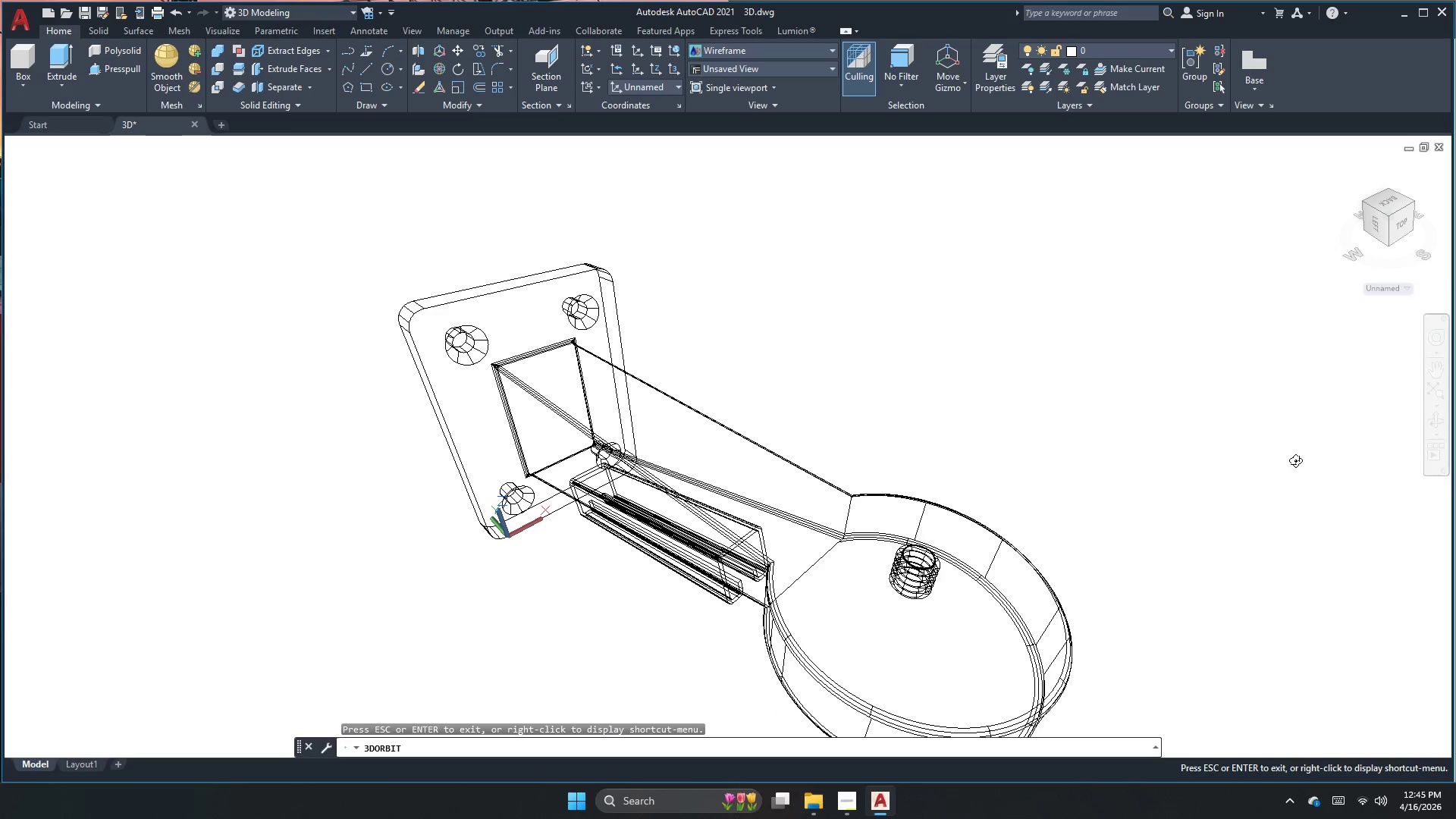 
left_click_drag(start_coordinate=[1182, 551], to_coordinate=[1206, 516])
 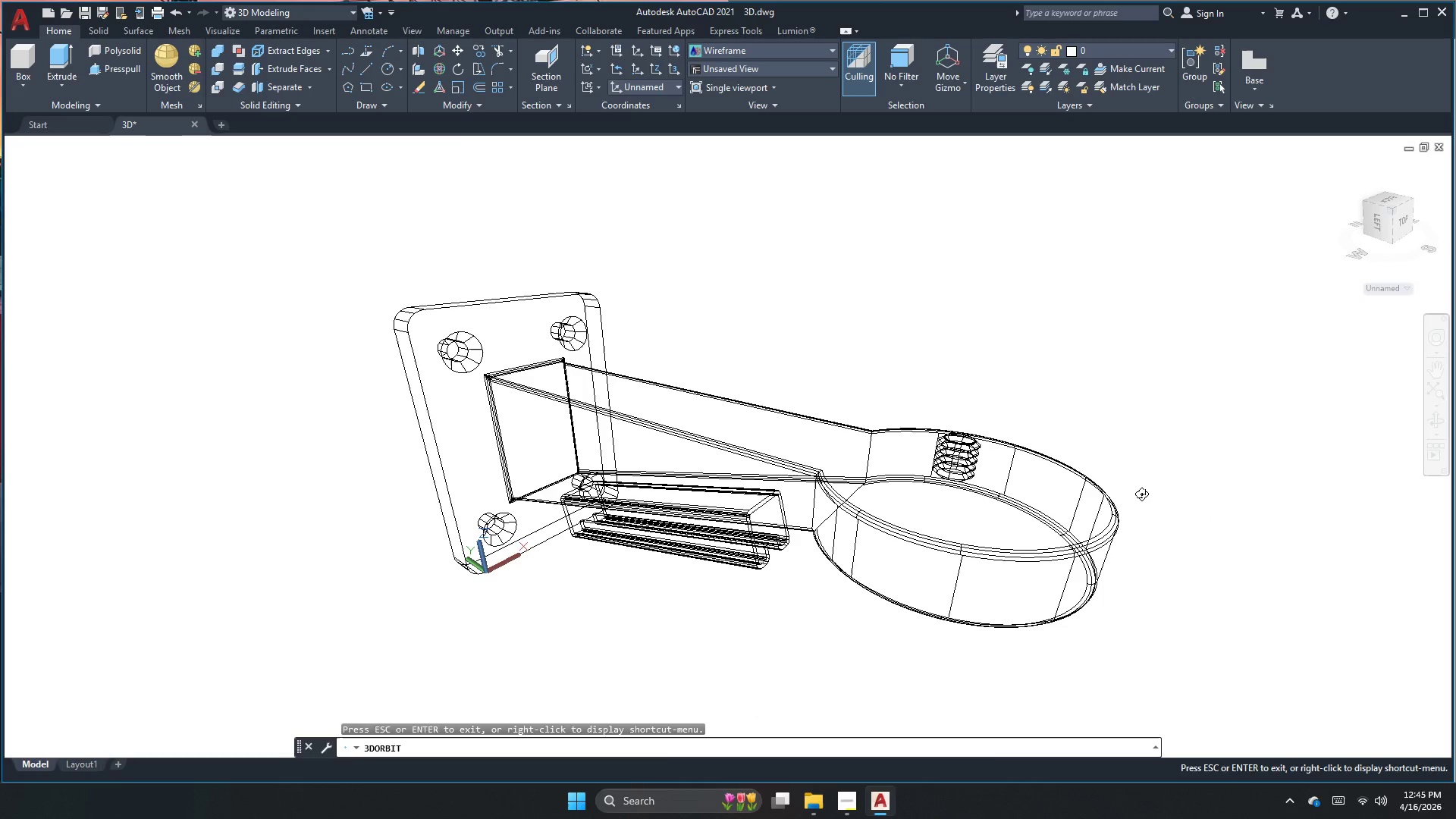 
key(Escape)
 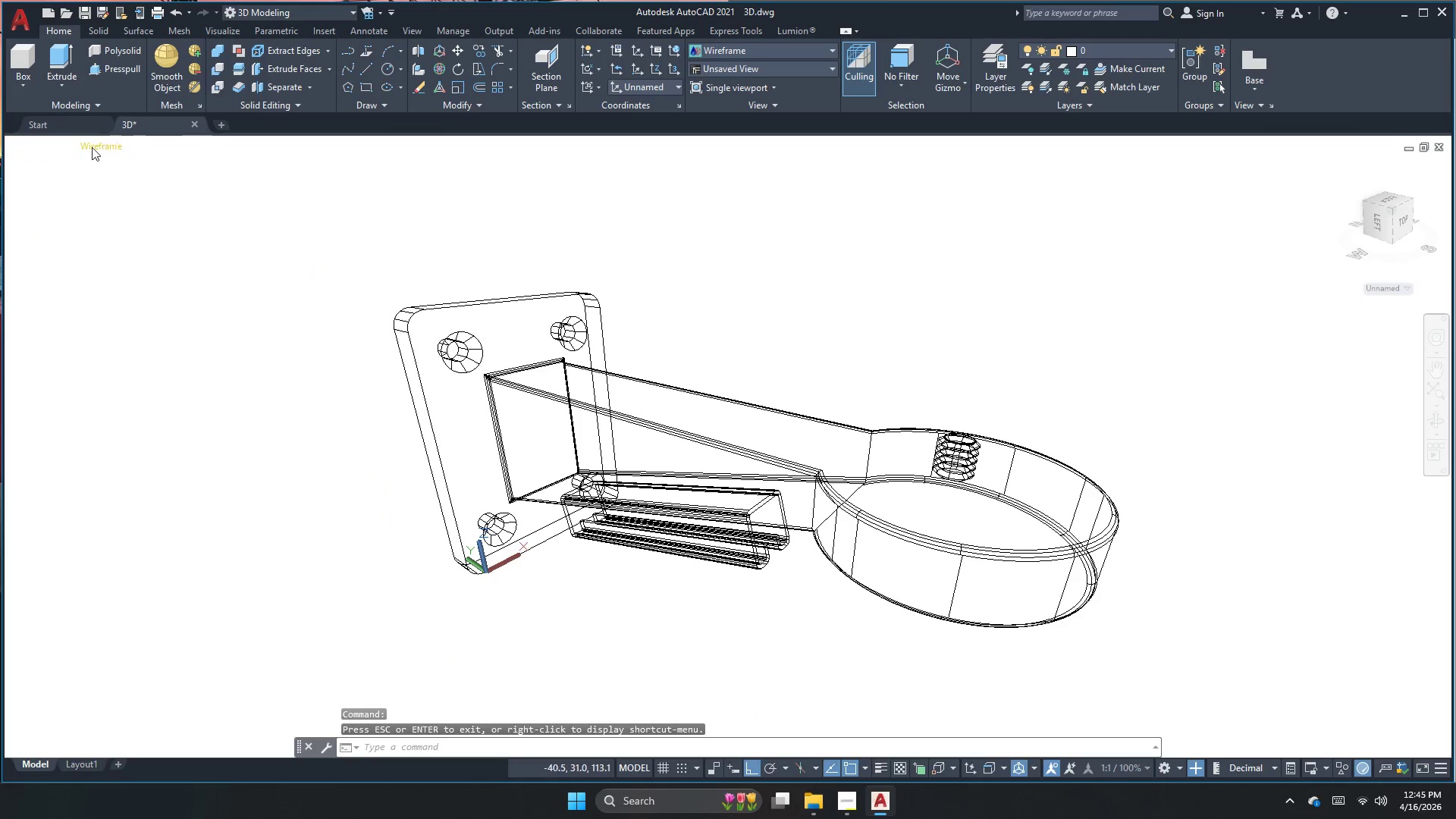 
left_click([92, 147])
 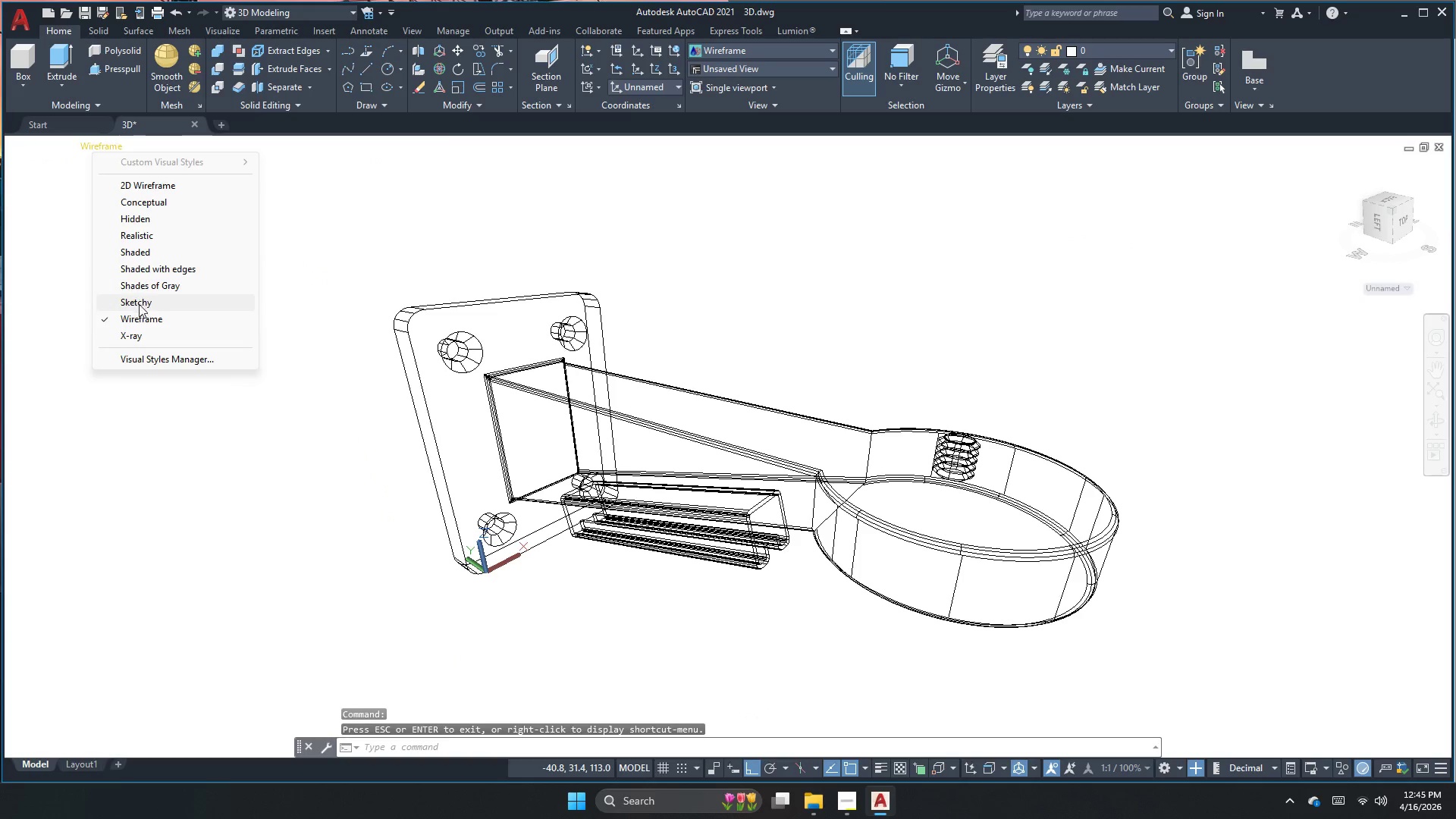 
left_click([146, 289])
 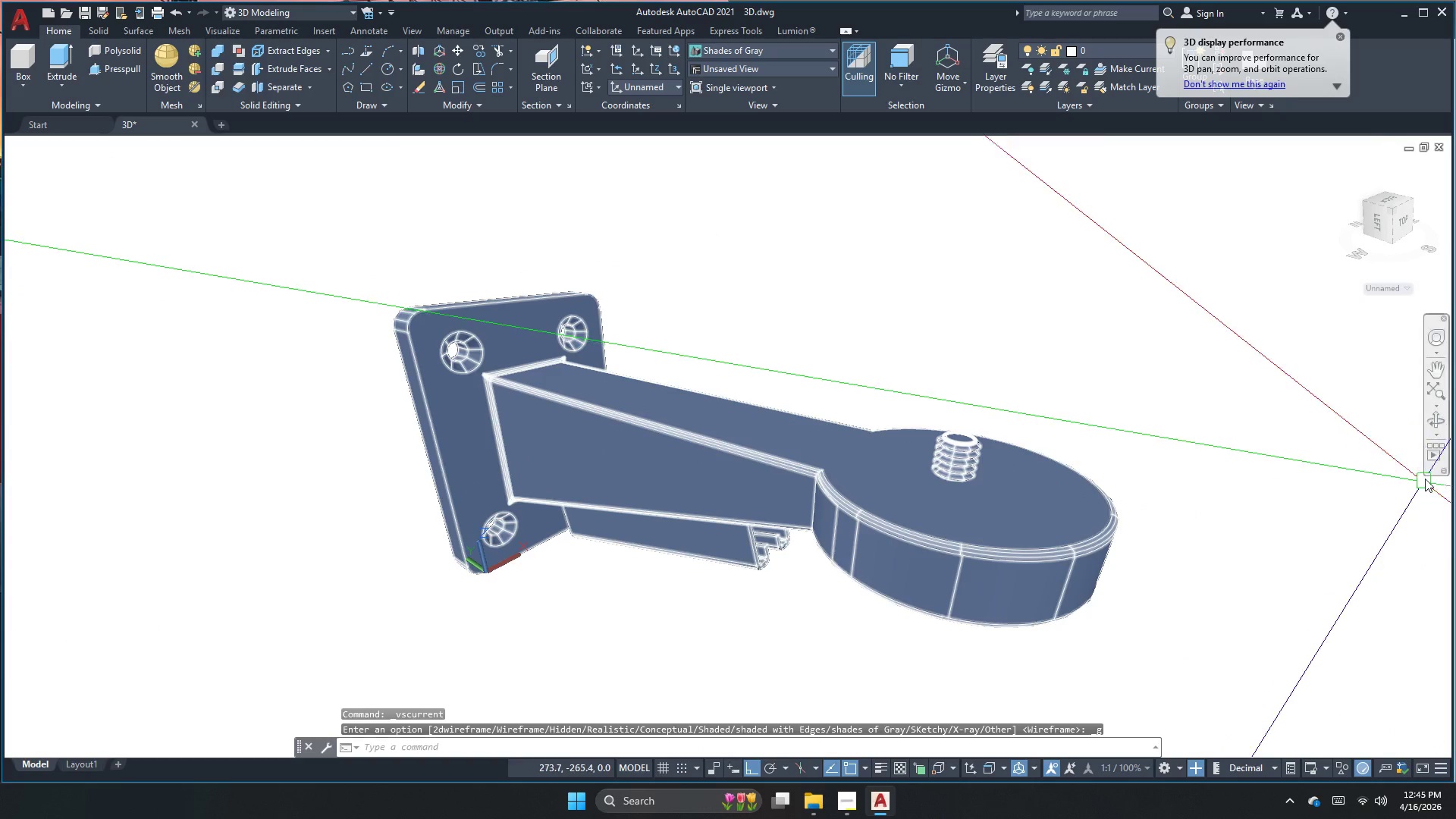 
left_click([1440, 424])
 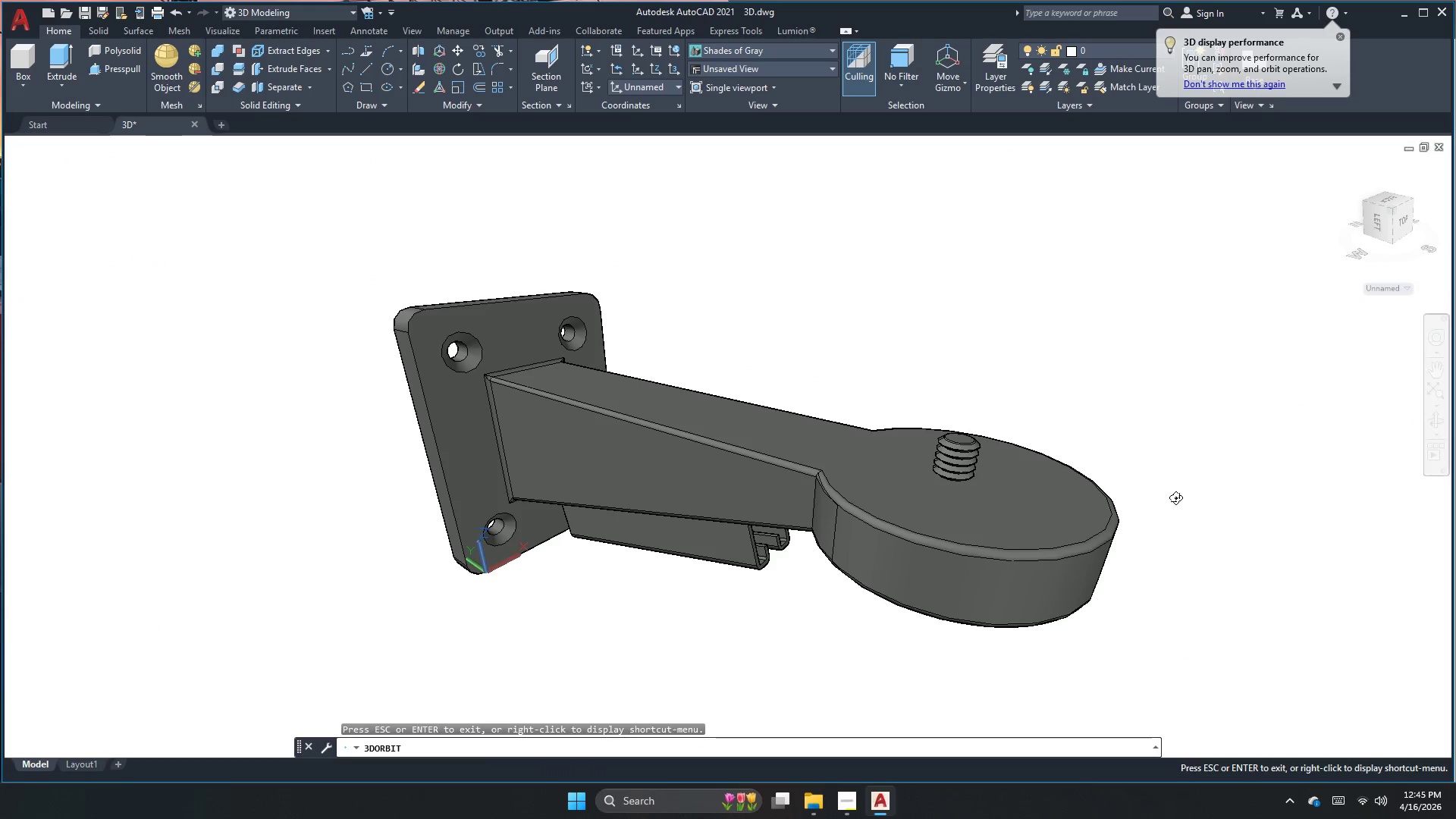 
left_click_drag(start_coordinate=[1132, 505], to_coordinate=[759, 464])
 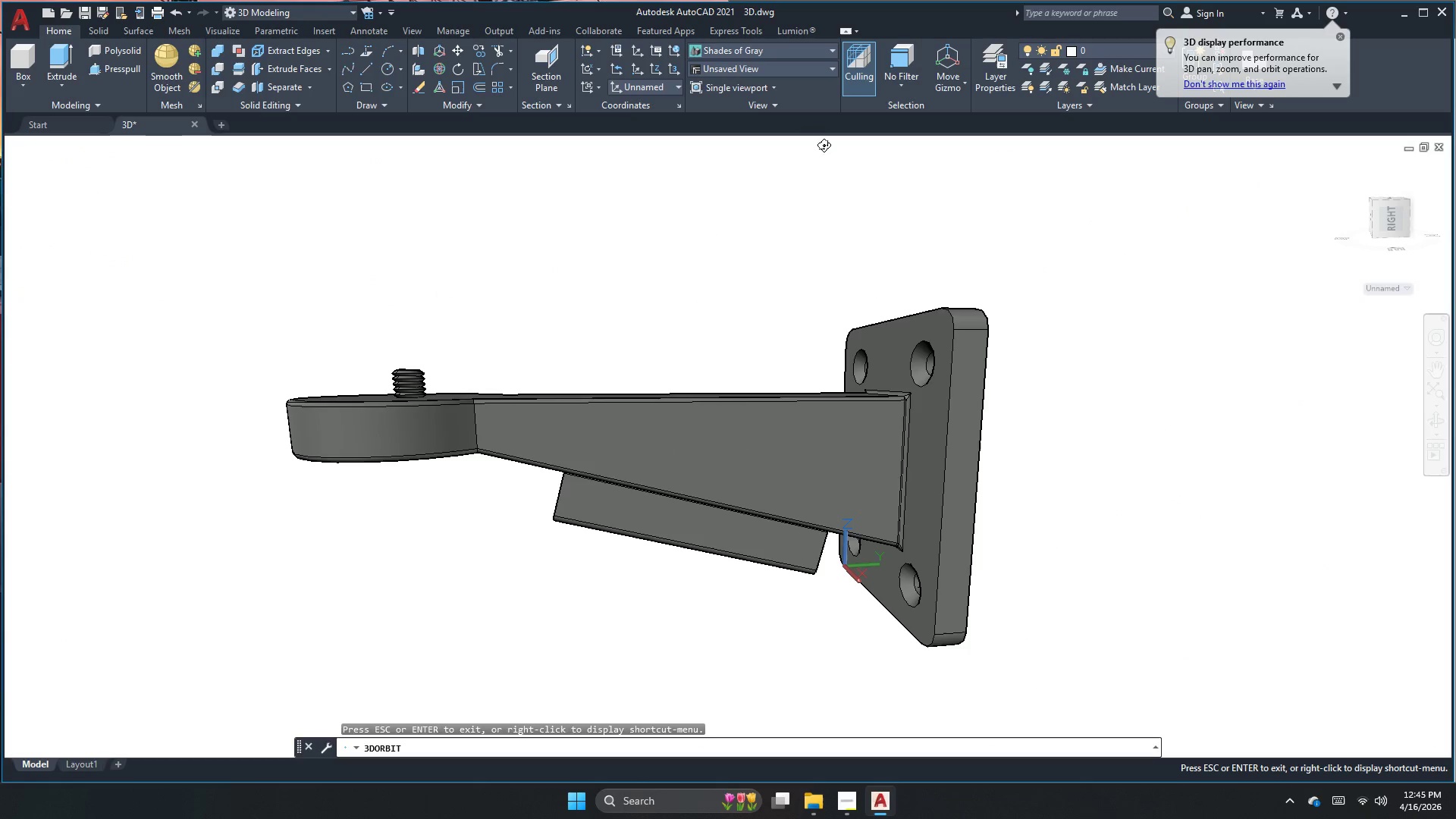 
left_click_drag(start_coordinate=[808, 294], to_coordinate=[967, 285])
 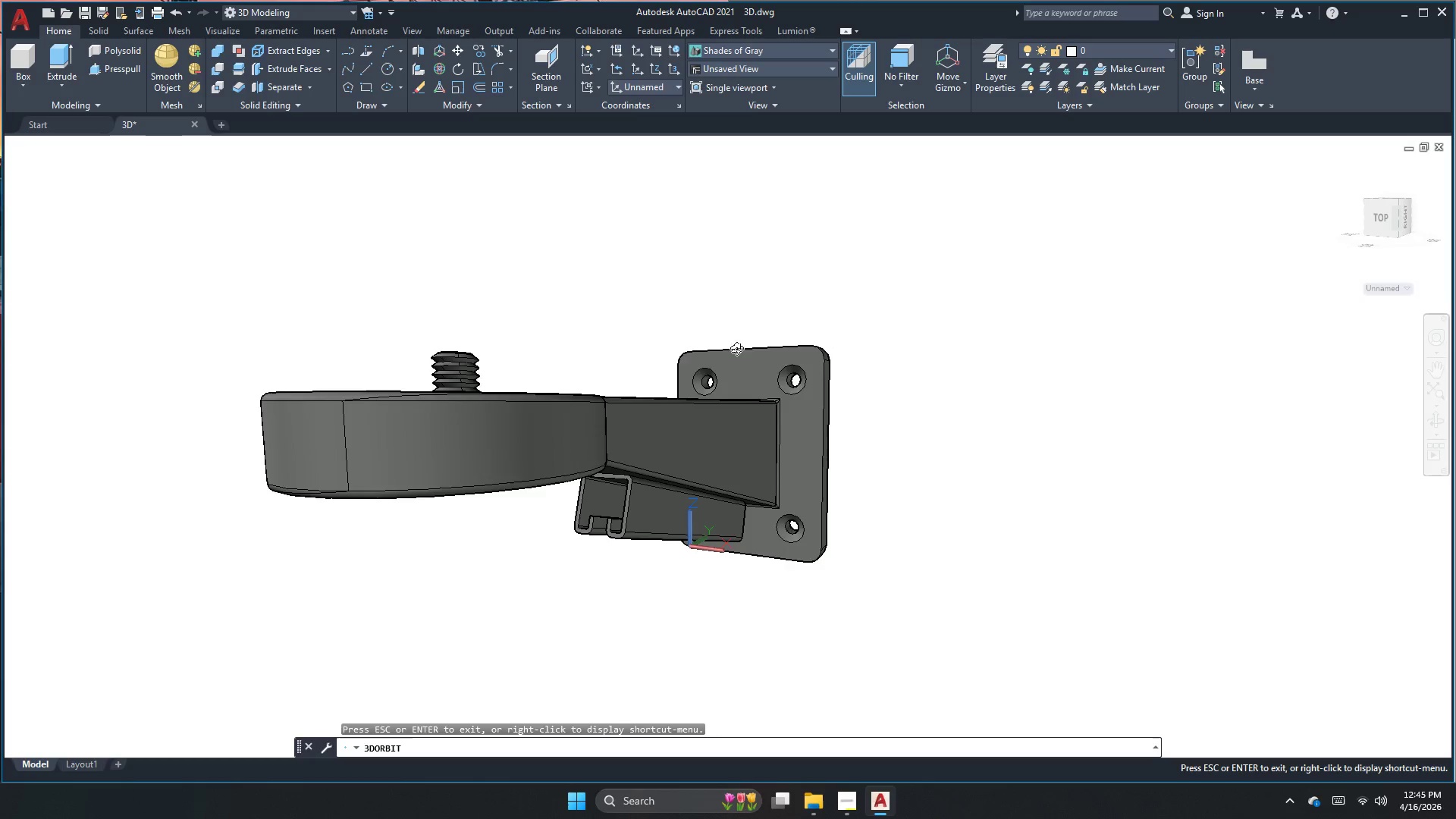 
scroll: coordinate [795, 278], scroll_direction: down, amount: 1.0
 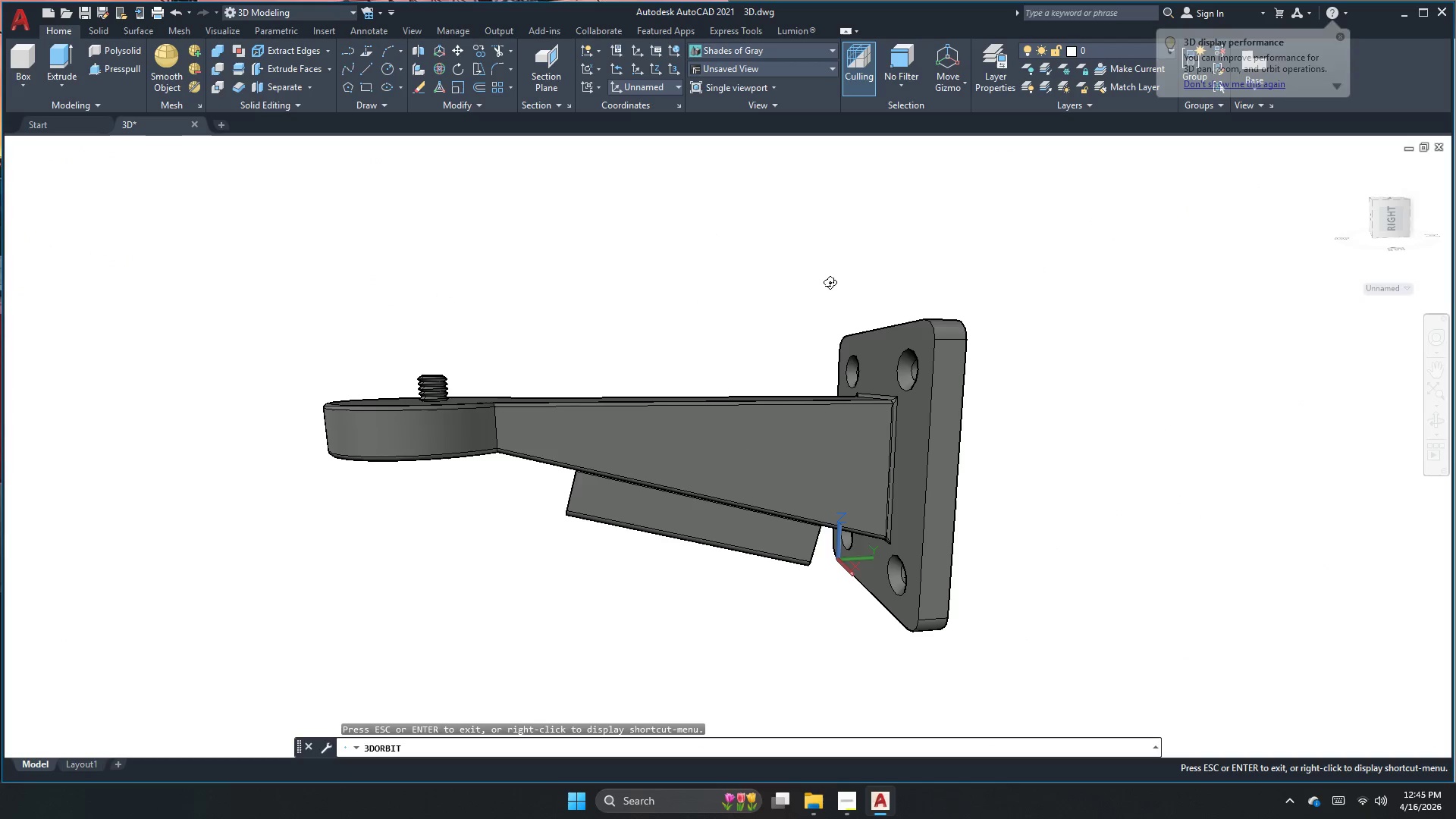 
left_click_drag(start_coordinate=[704, 369], to_coordinate=[909, 427])
 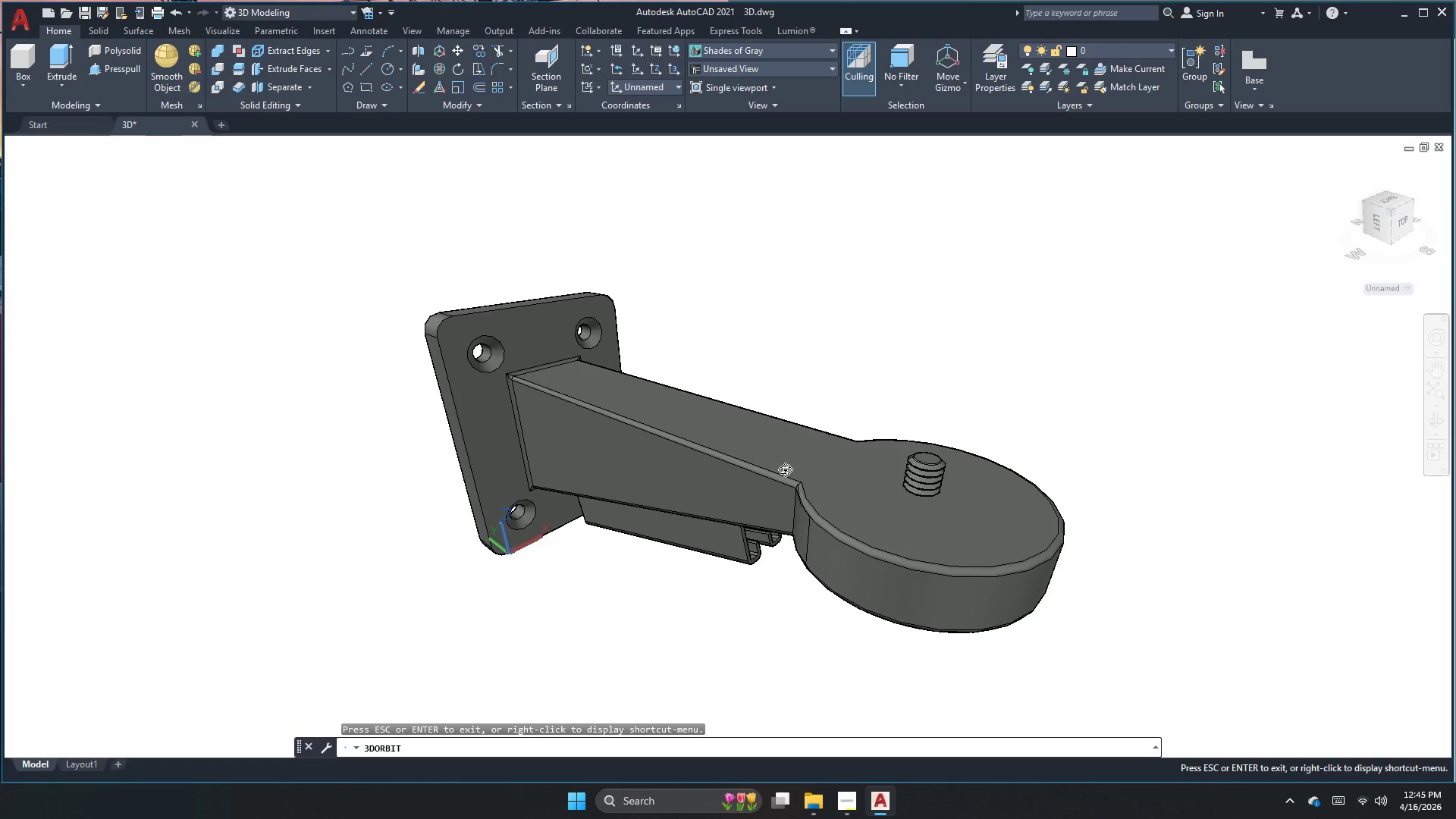 
left_click_drag(start_coordinate=[772, 486], to_coordinate=[784, 508])
 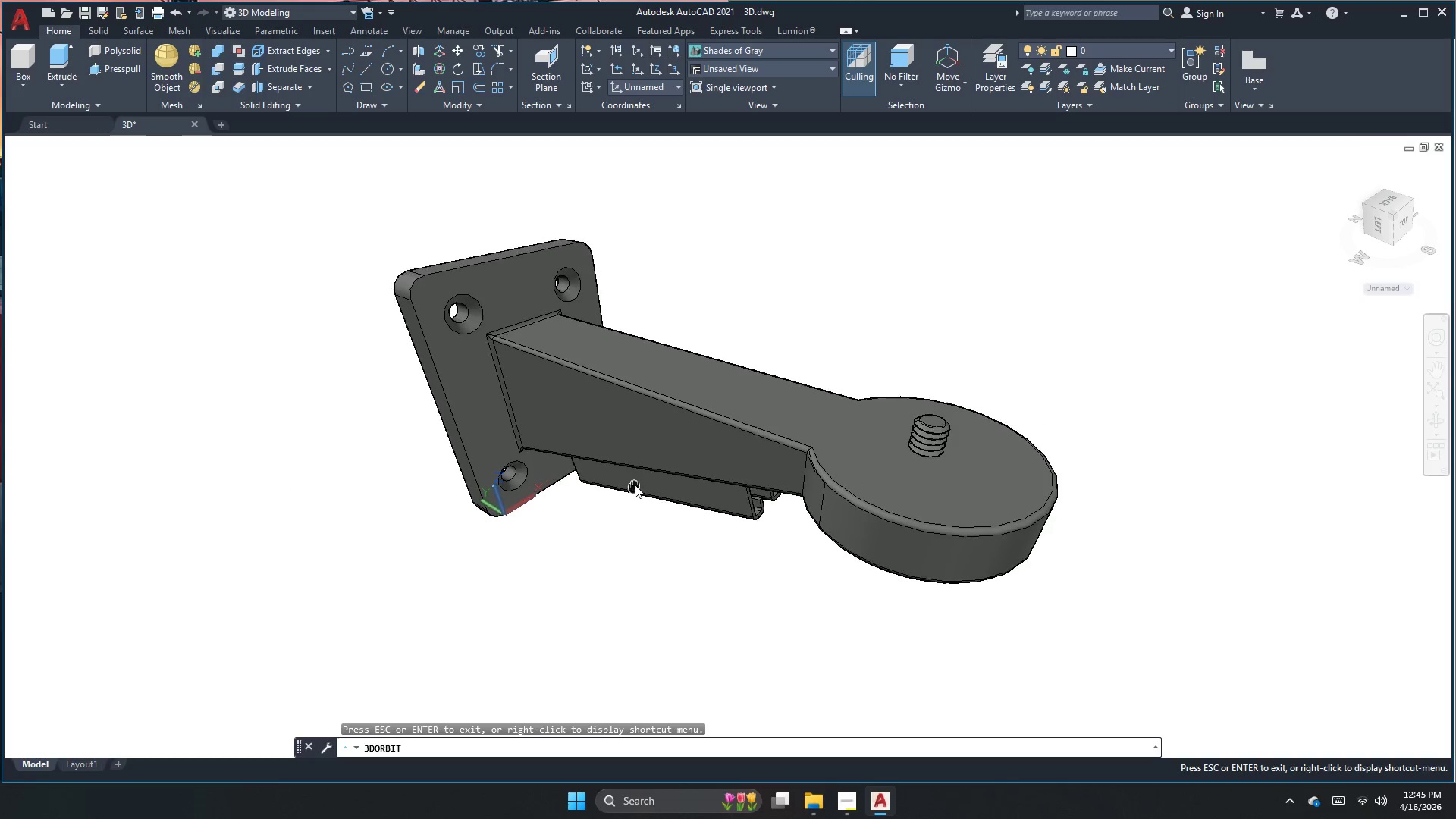 
key(Escape)
 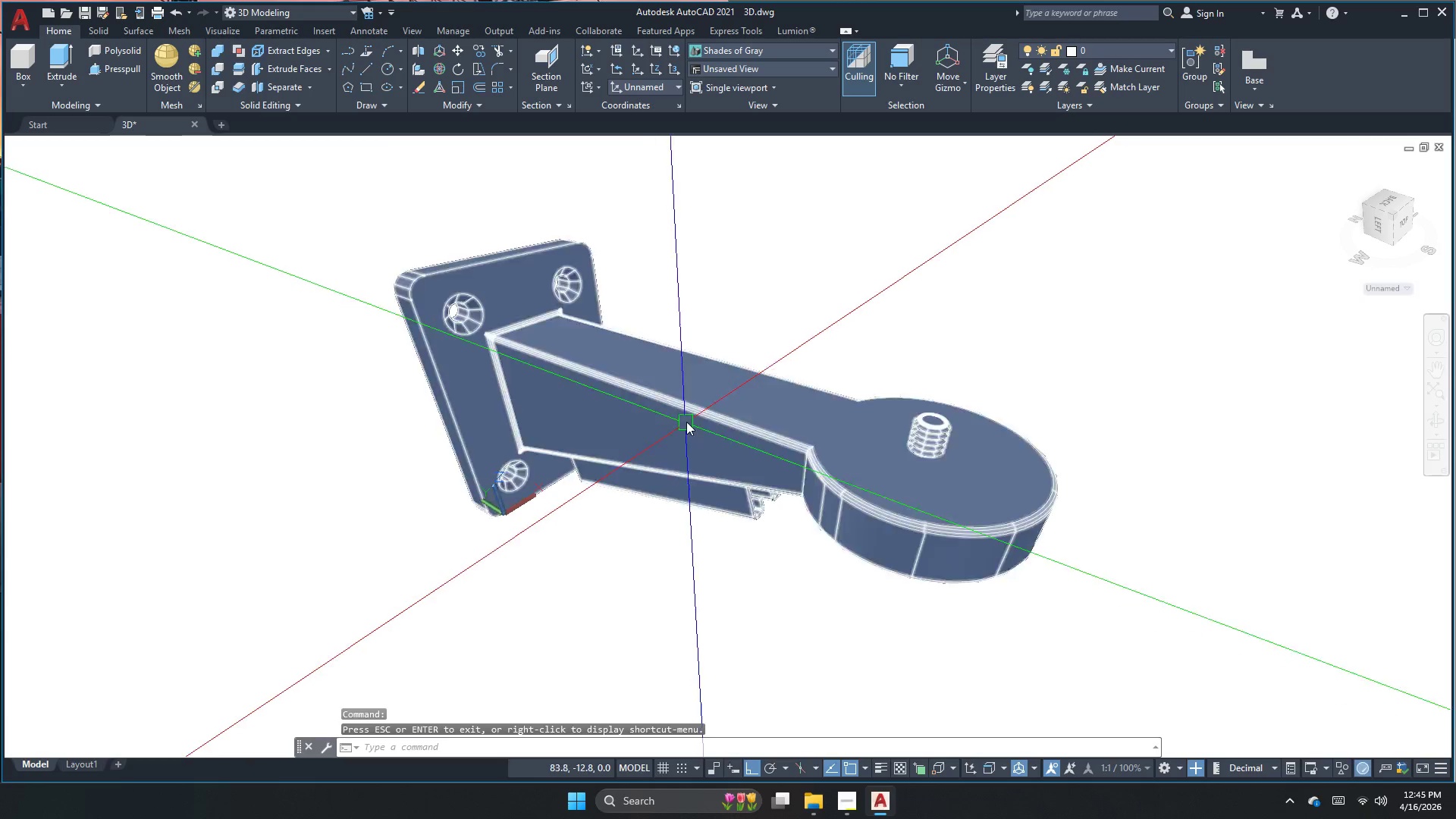 
left_click([686, 422])
 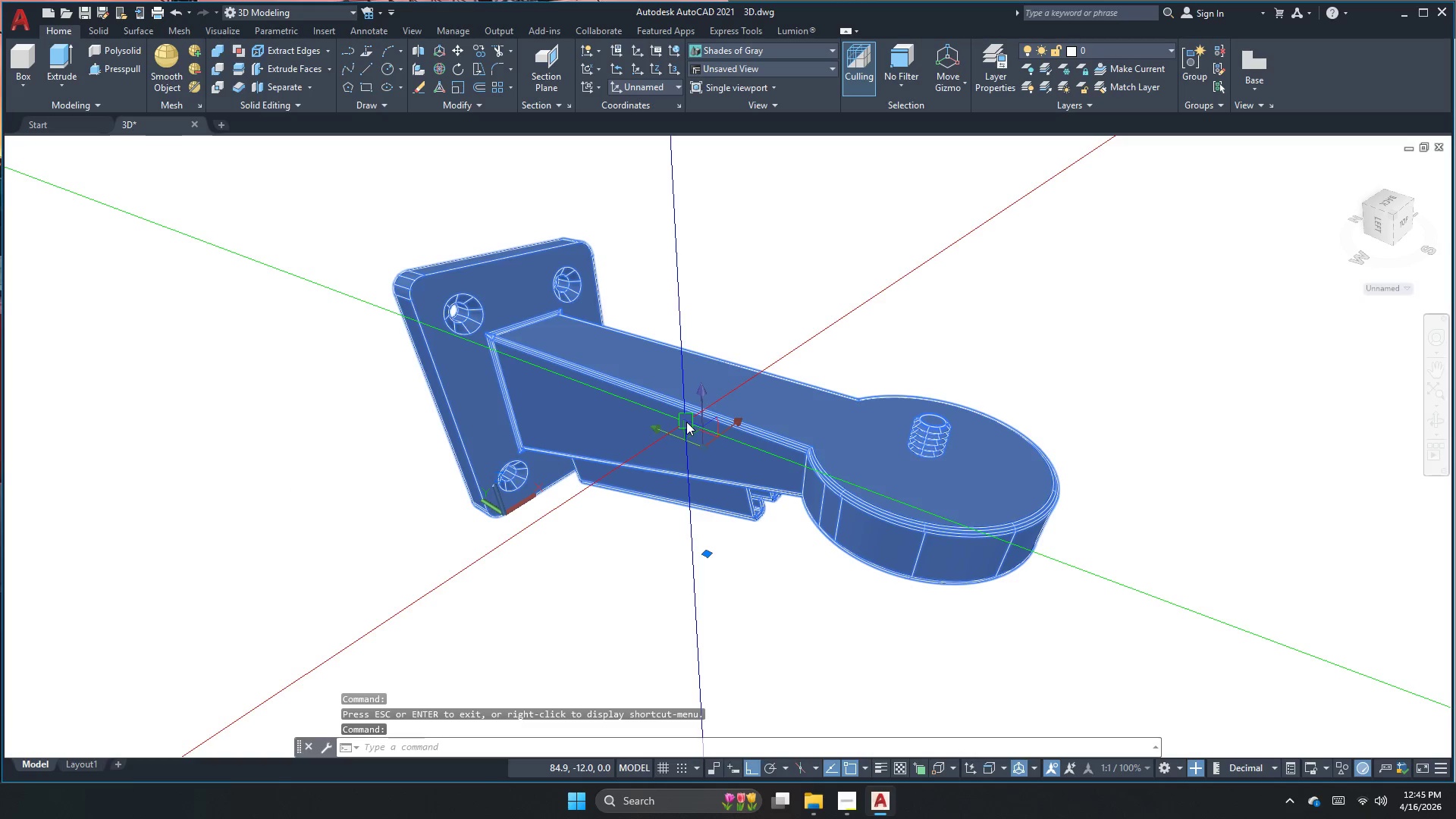 
key(Escape)
 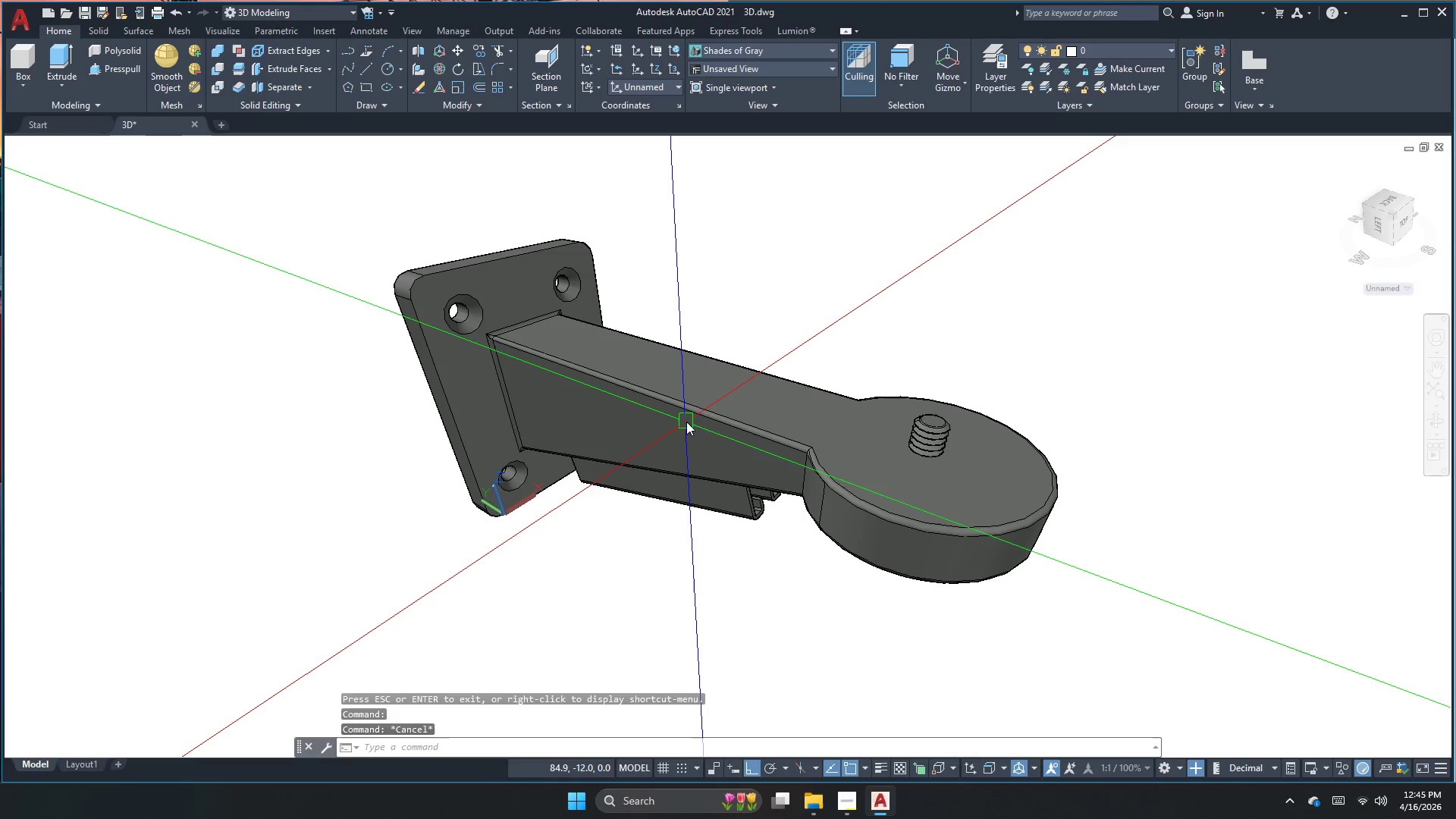 
key(Escape)
 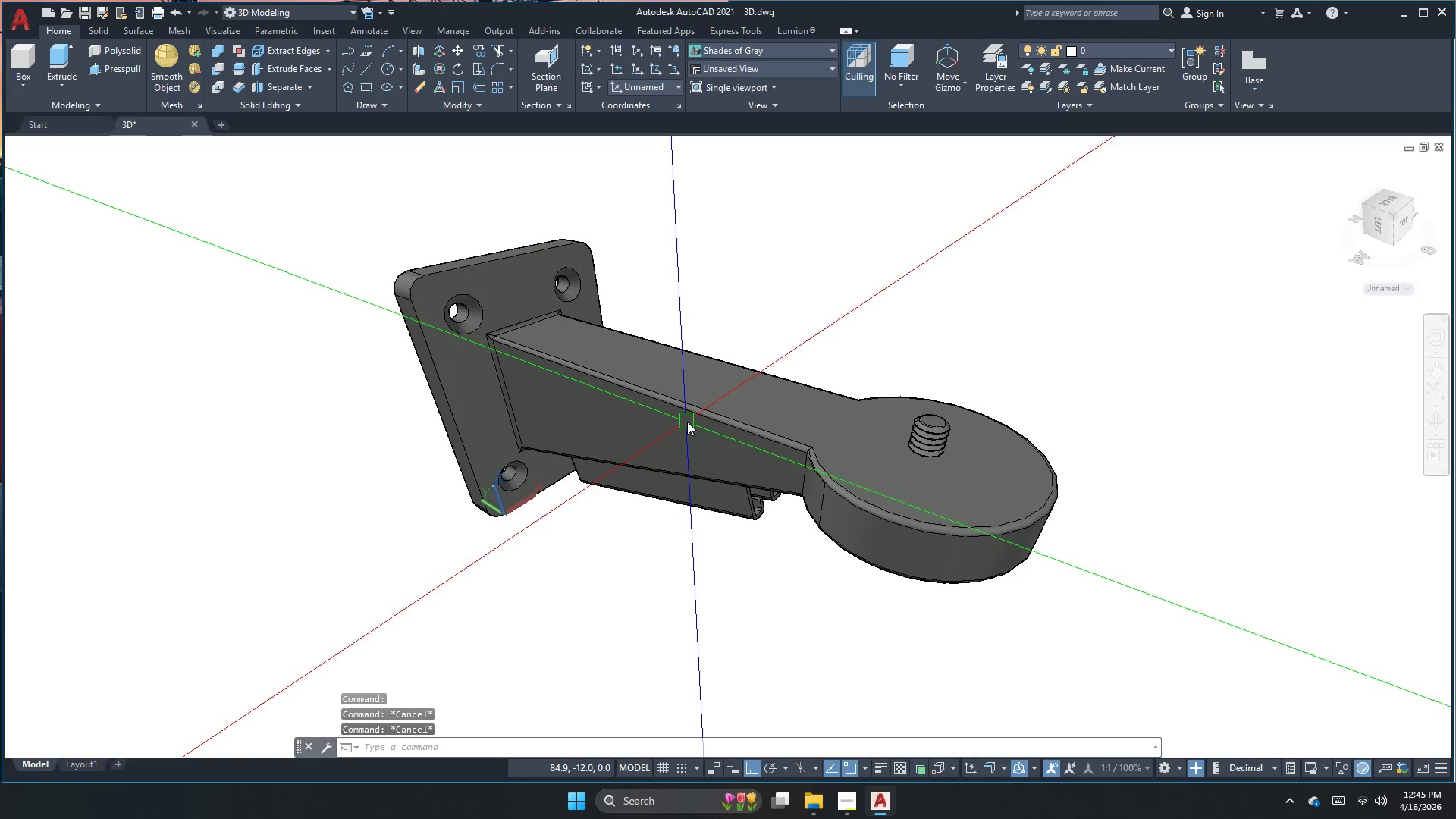 
key(Control+ControlLeft)
 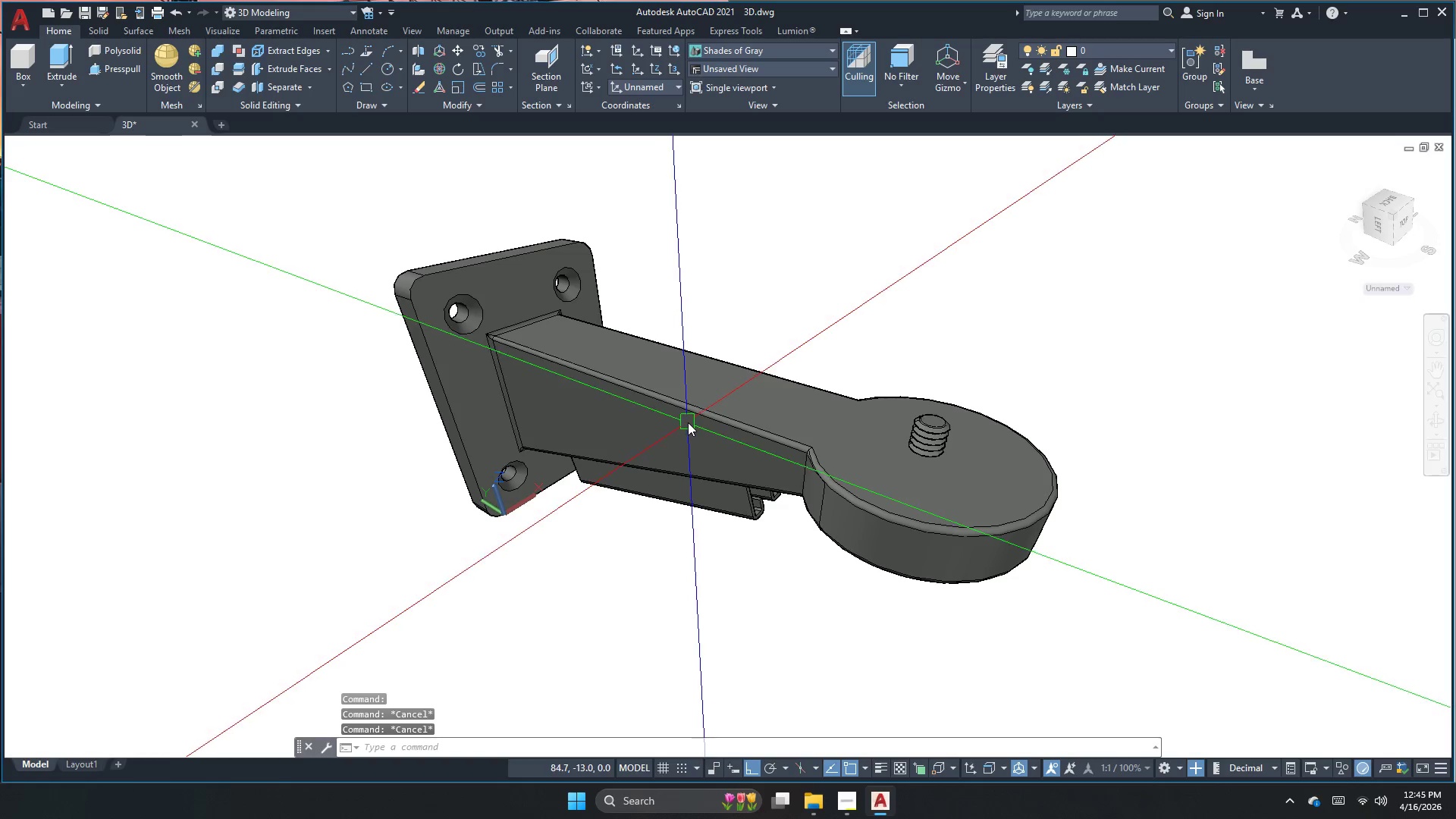 
key(Control+S)
 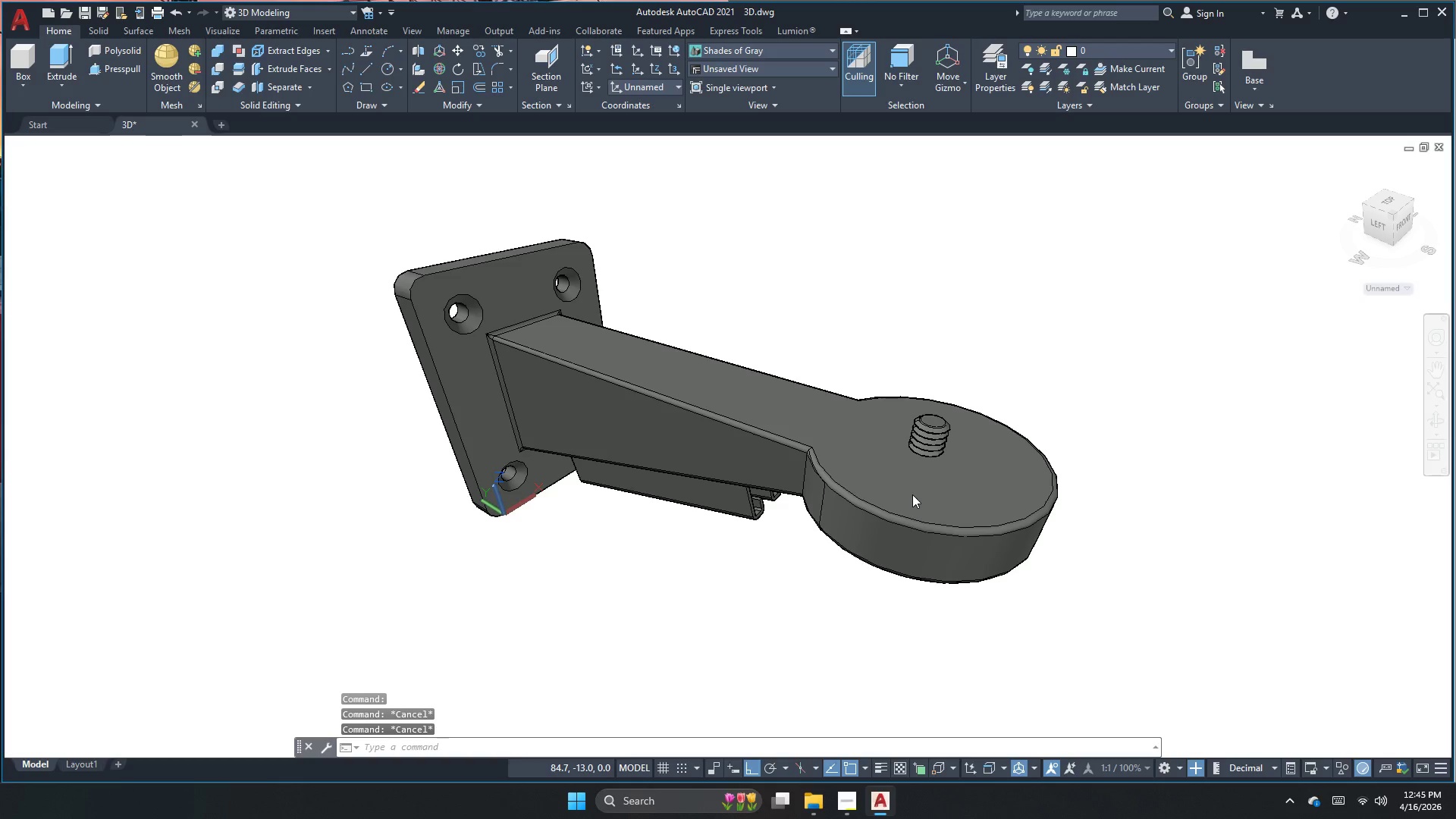 
left_click([913, 508])
 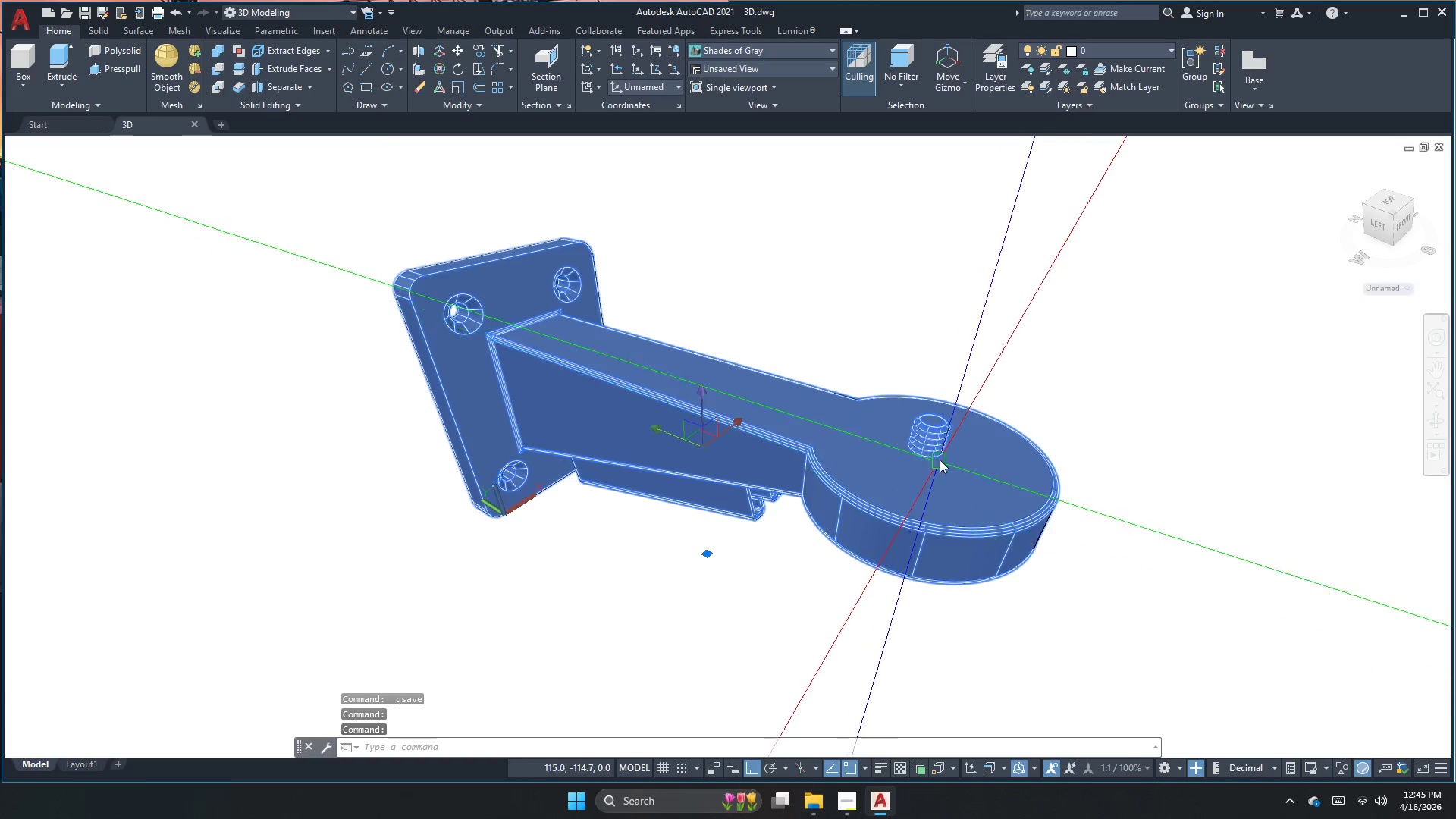 
key(Escape)
 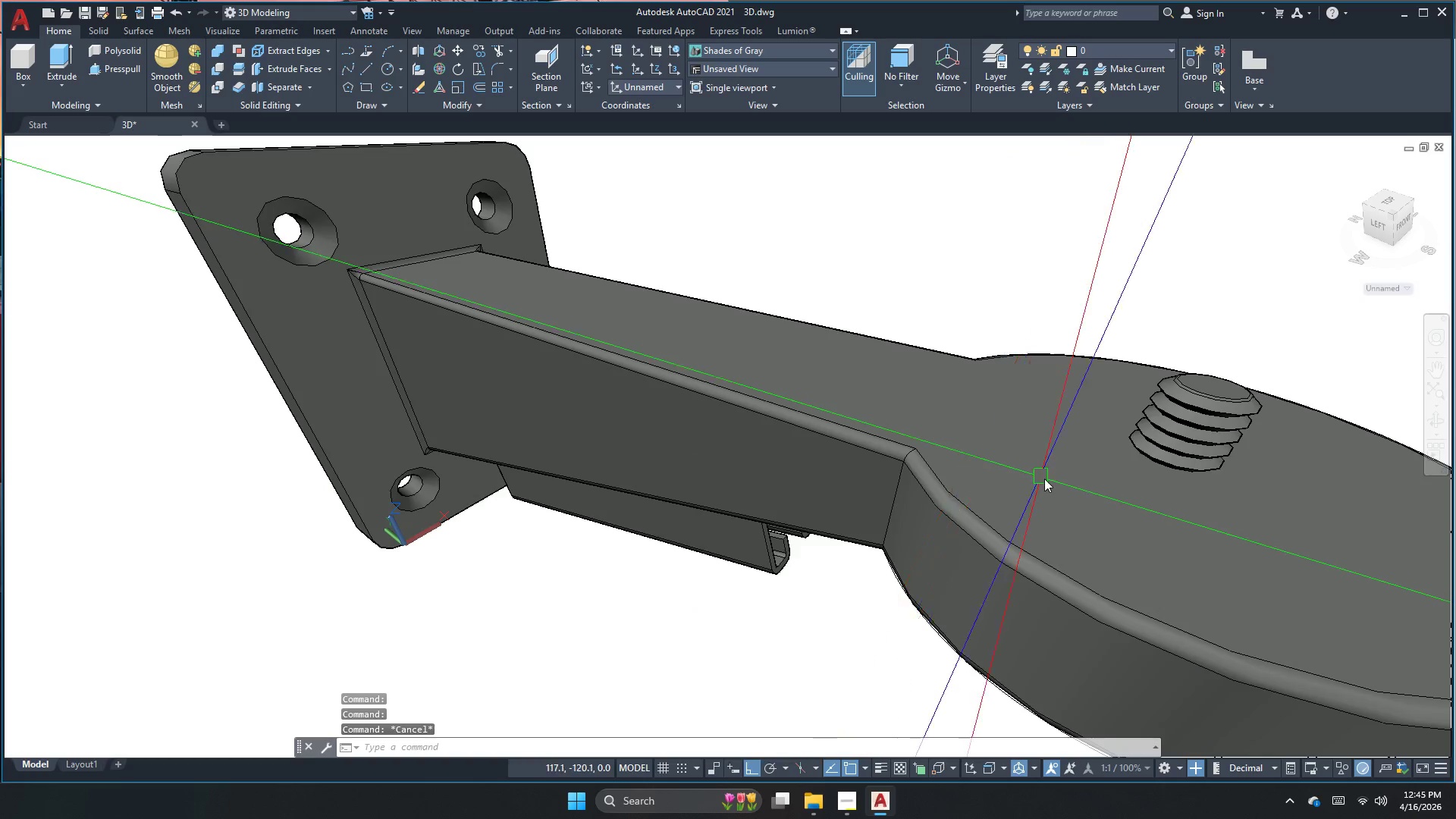 
left_click([1044, 479])
 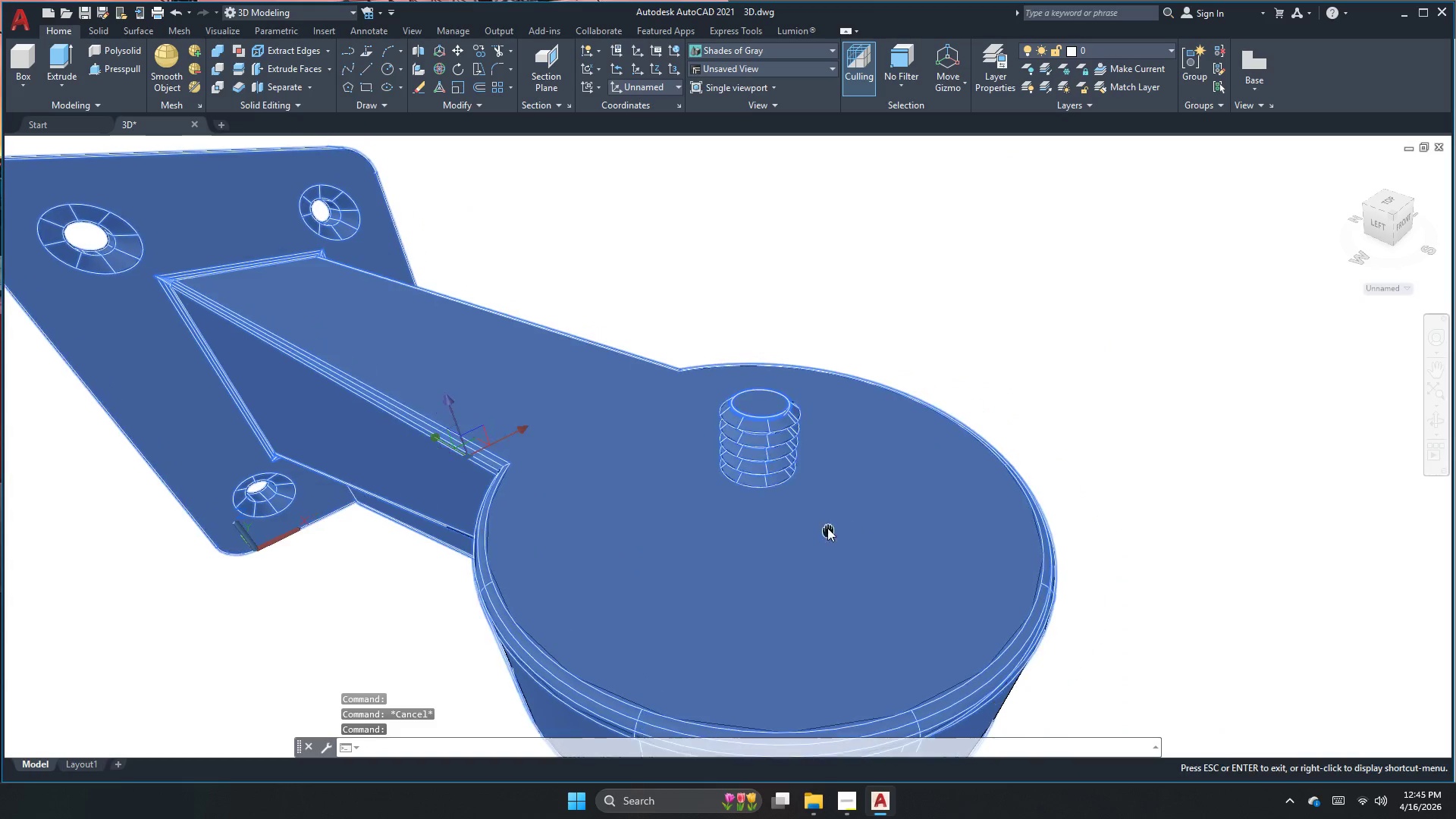 
key(Escape)
 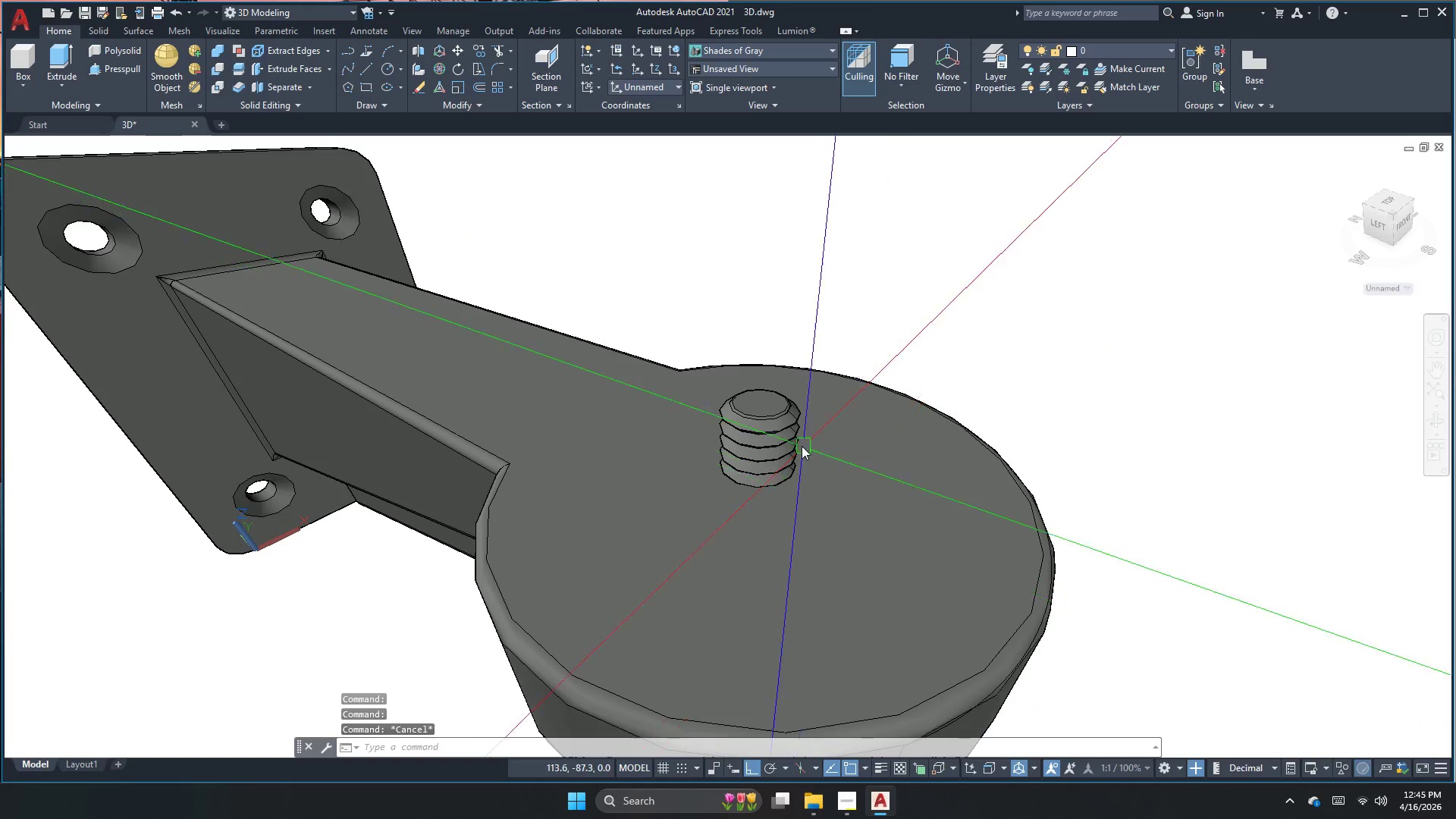 
scroll: coordinate [782, 431], scroll_direction: up, amount: 5.0
 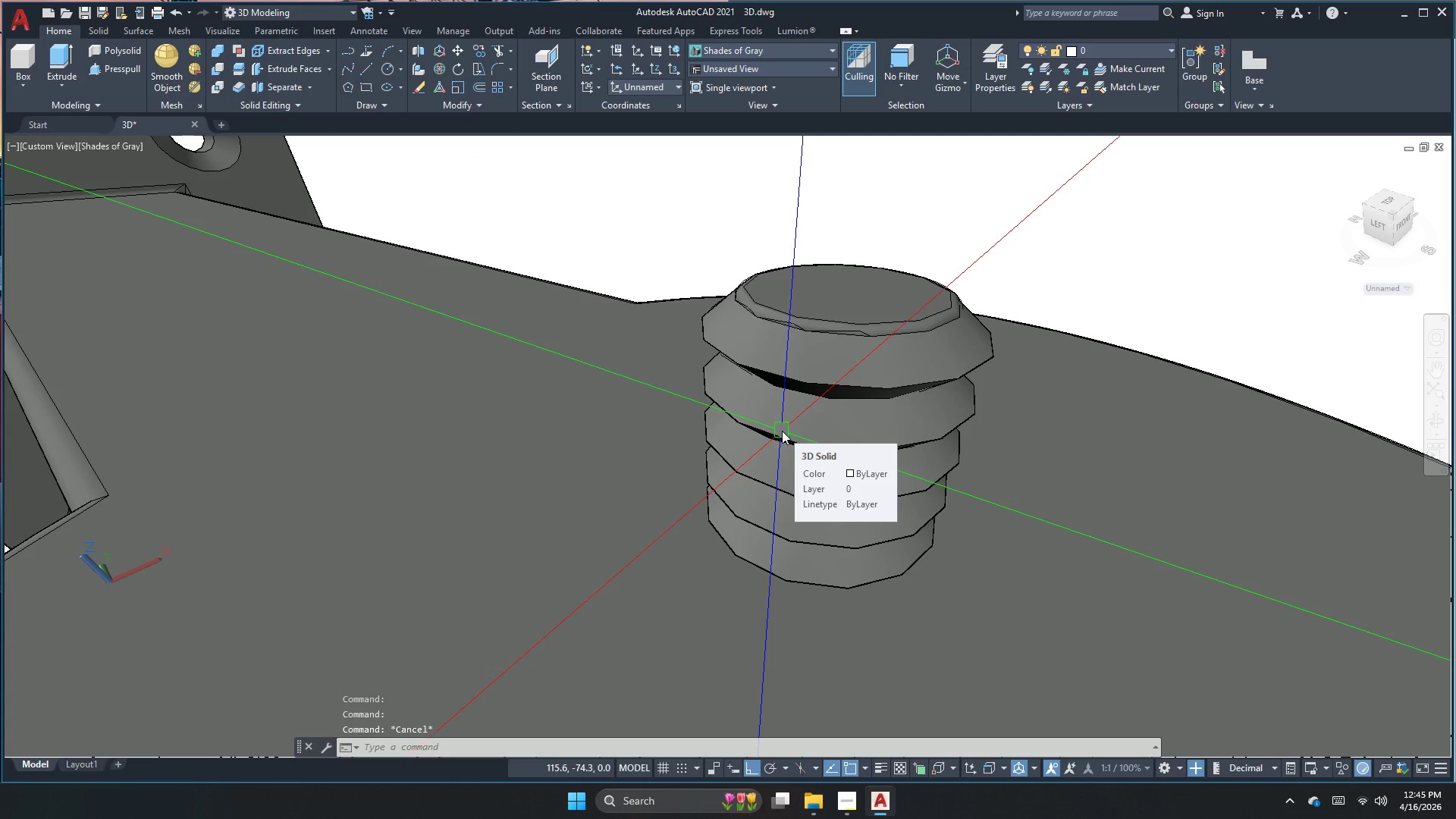 
key(Escape)
 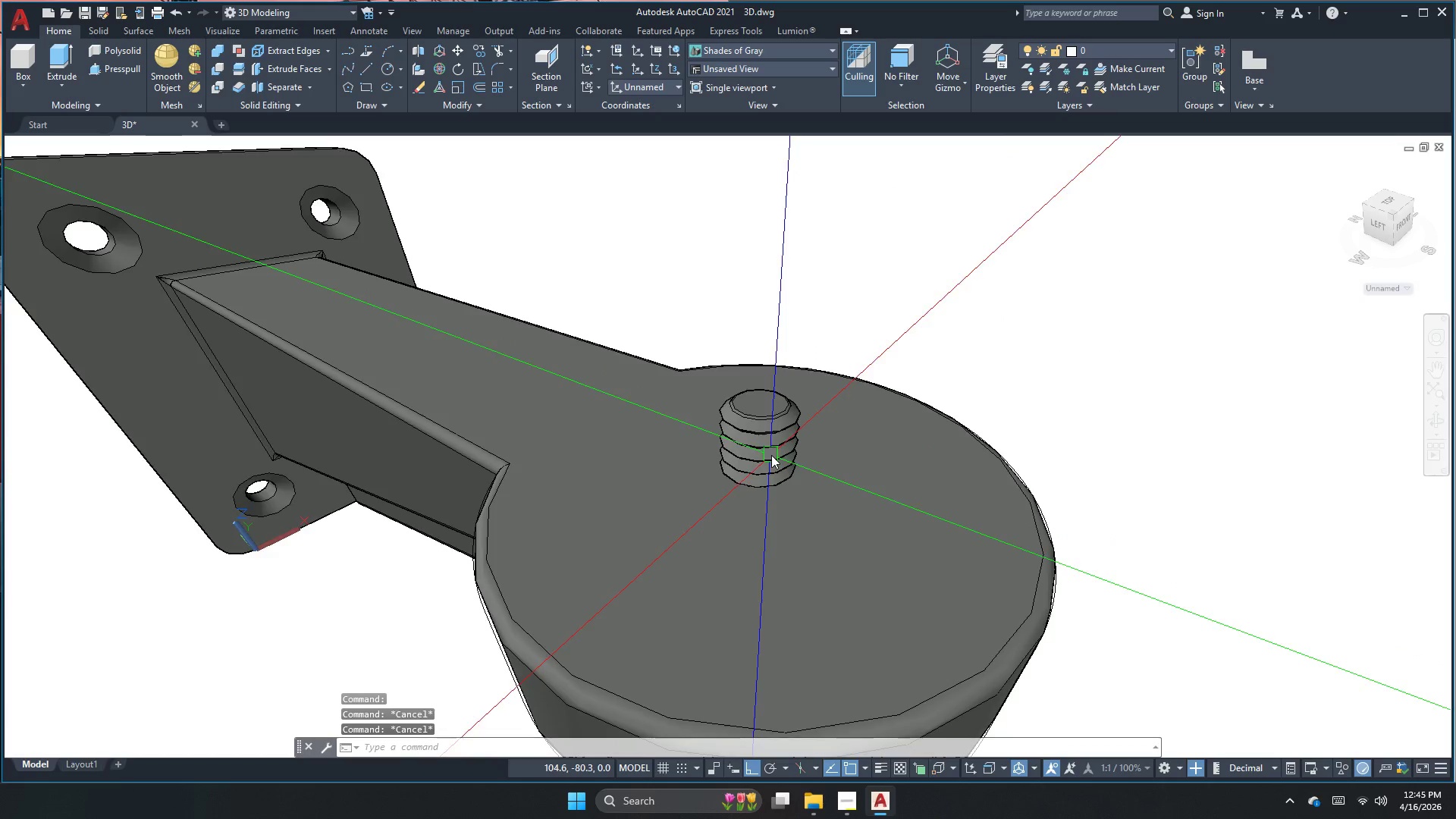 
left_click([771, 455])
 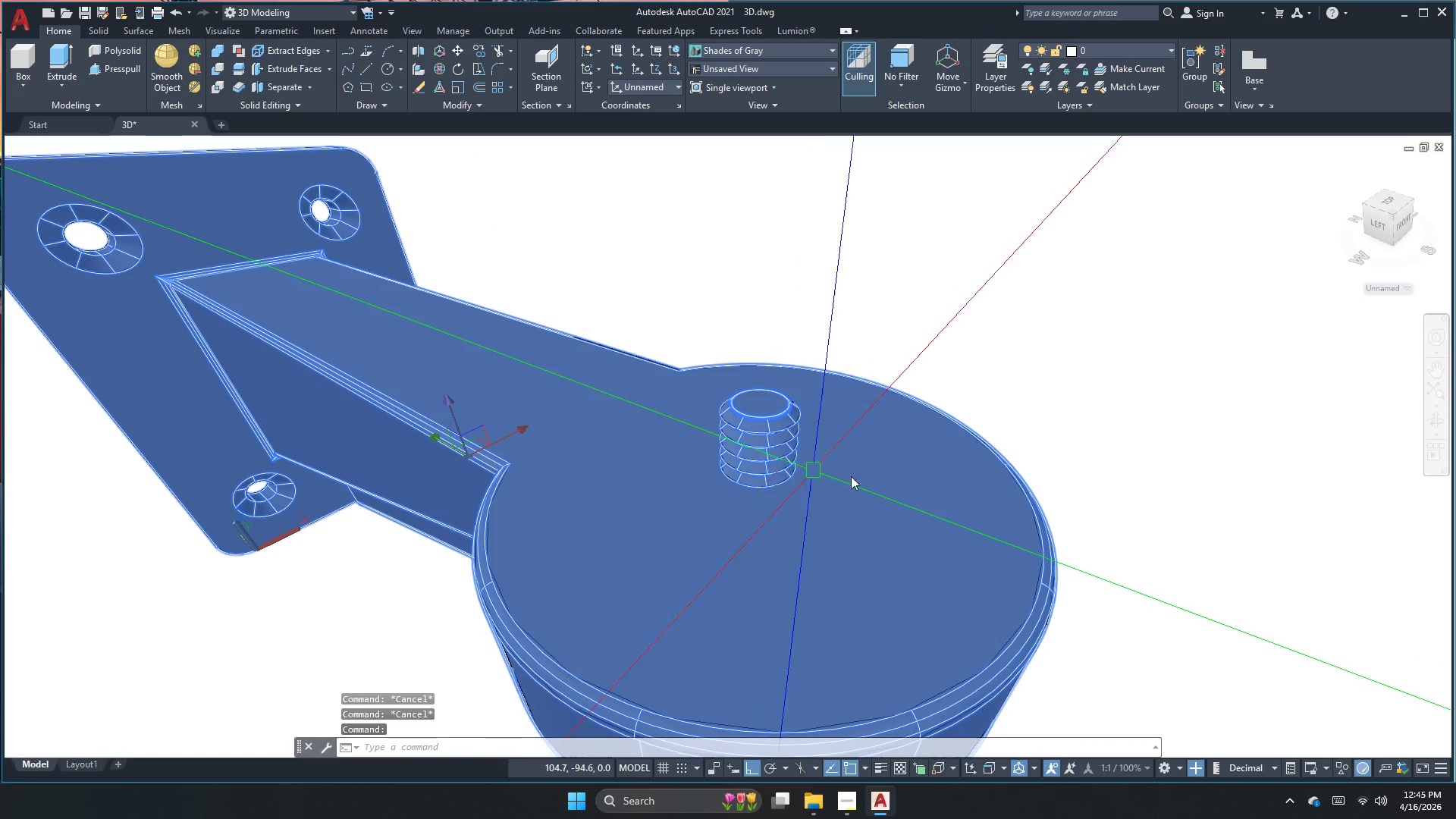 
key(Escape)
 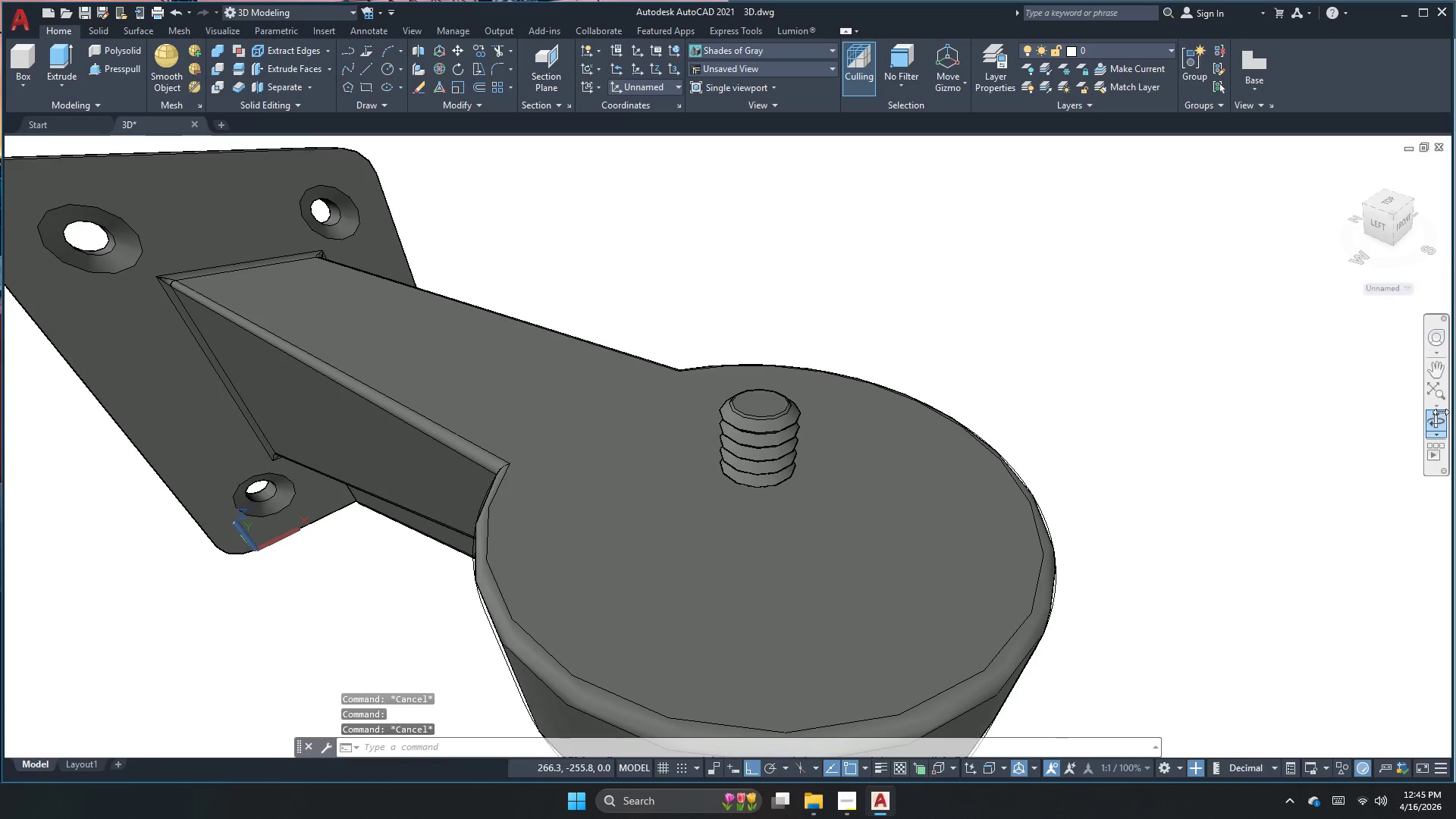 
scroll: coordinate [782, 431], scroll_direction: down, amount: 2.0
 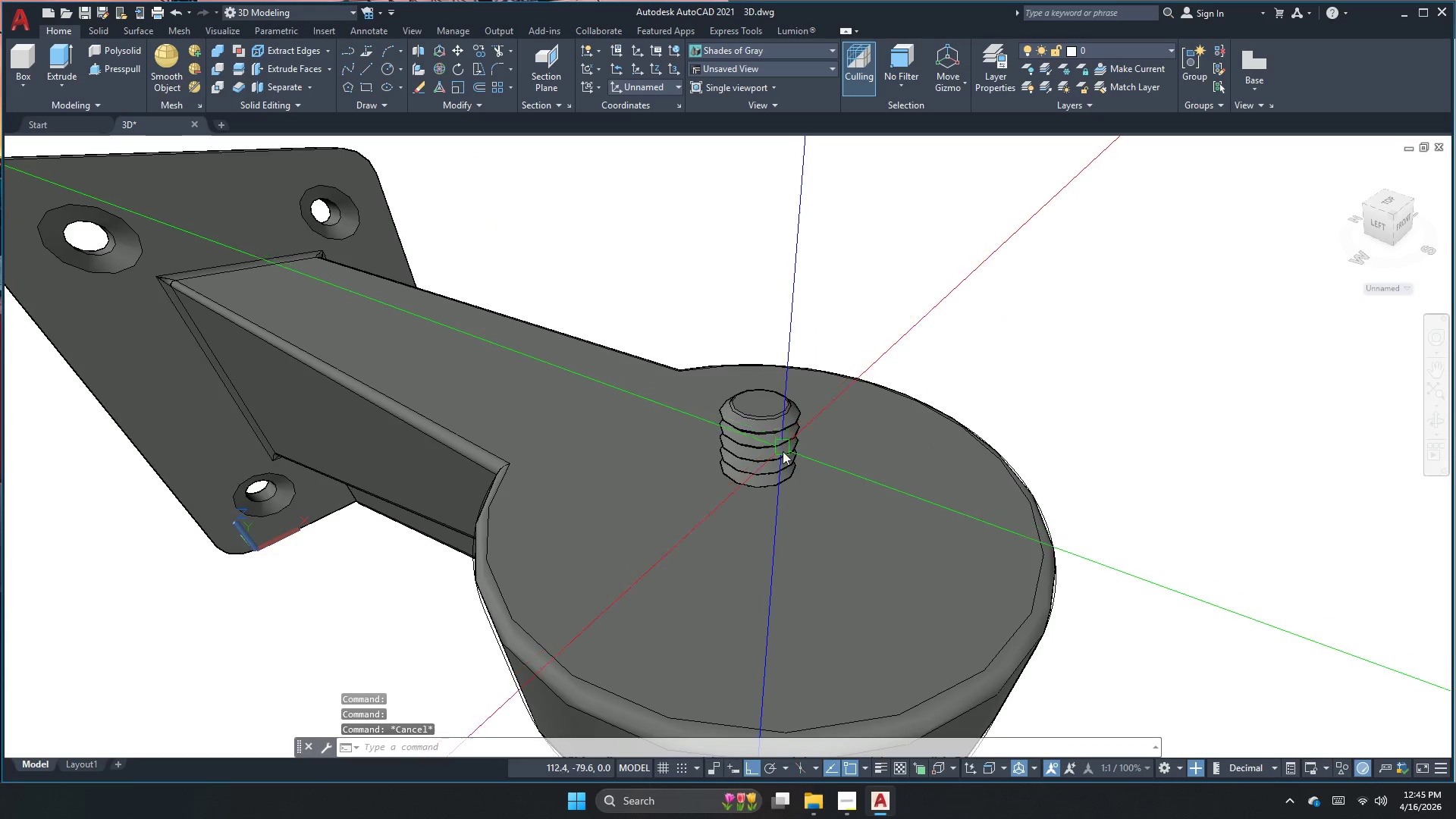 
left_click([1439, 420])
 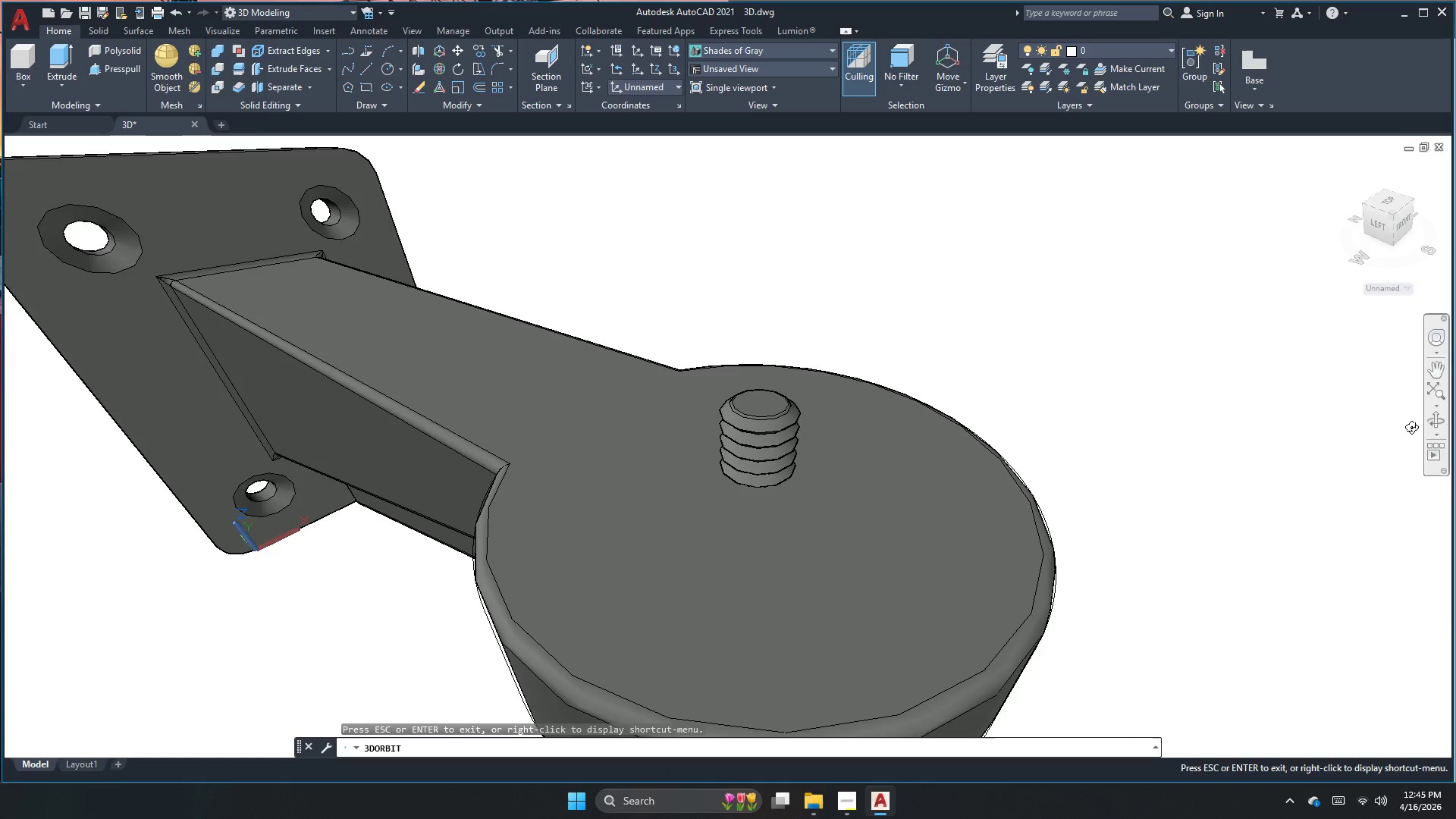 
left_click_drag(start_coordinate=[935, 569], to_coordinate=[1030, 532])
 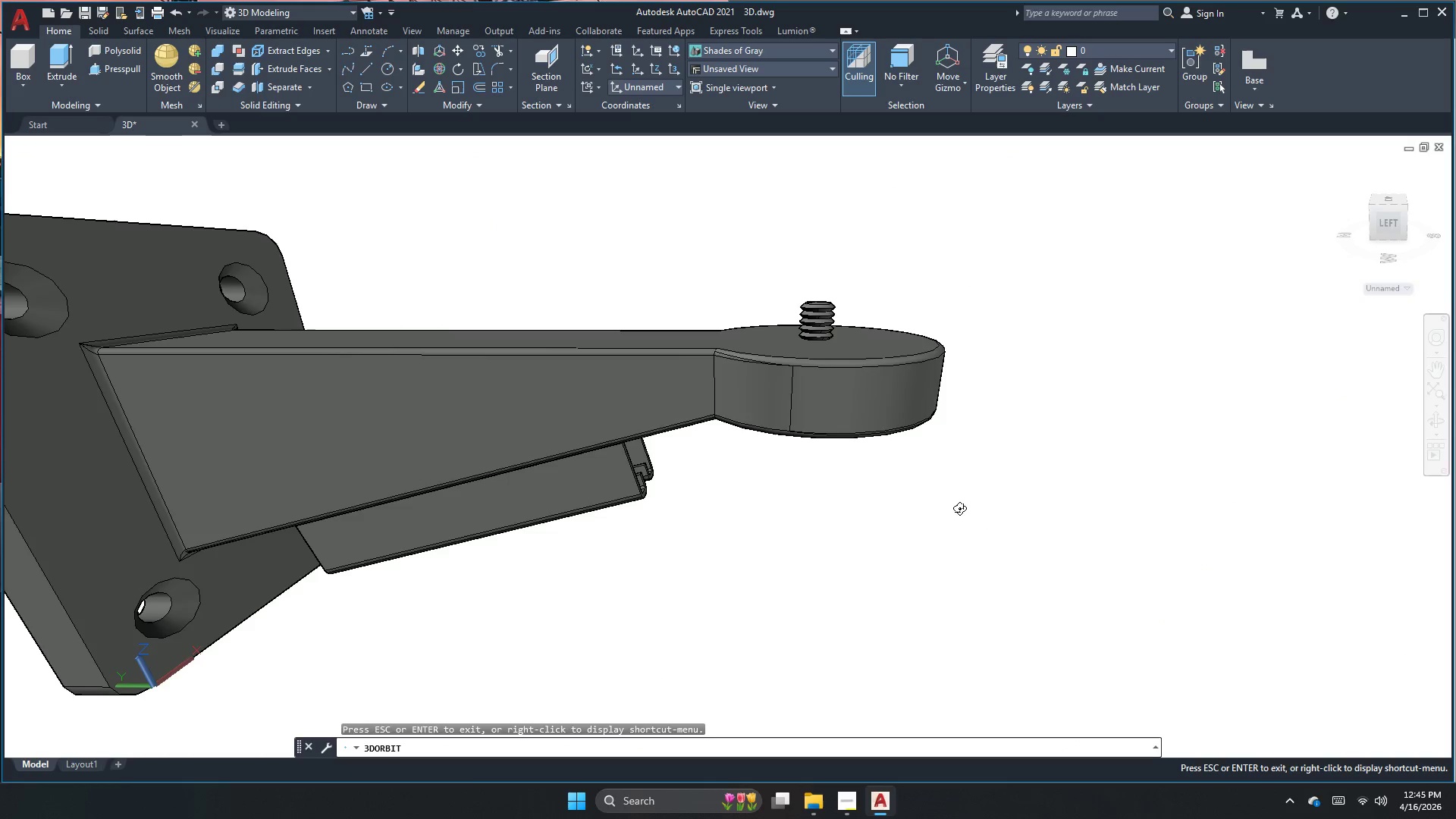 
left_click_drag(start_coordinate=[902, 566], to_coordinate=[883, 438])
 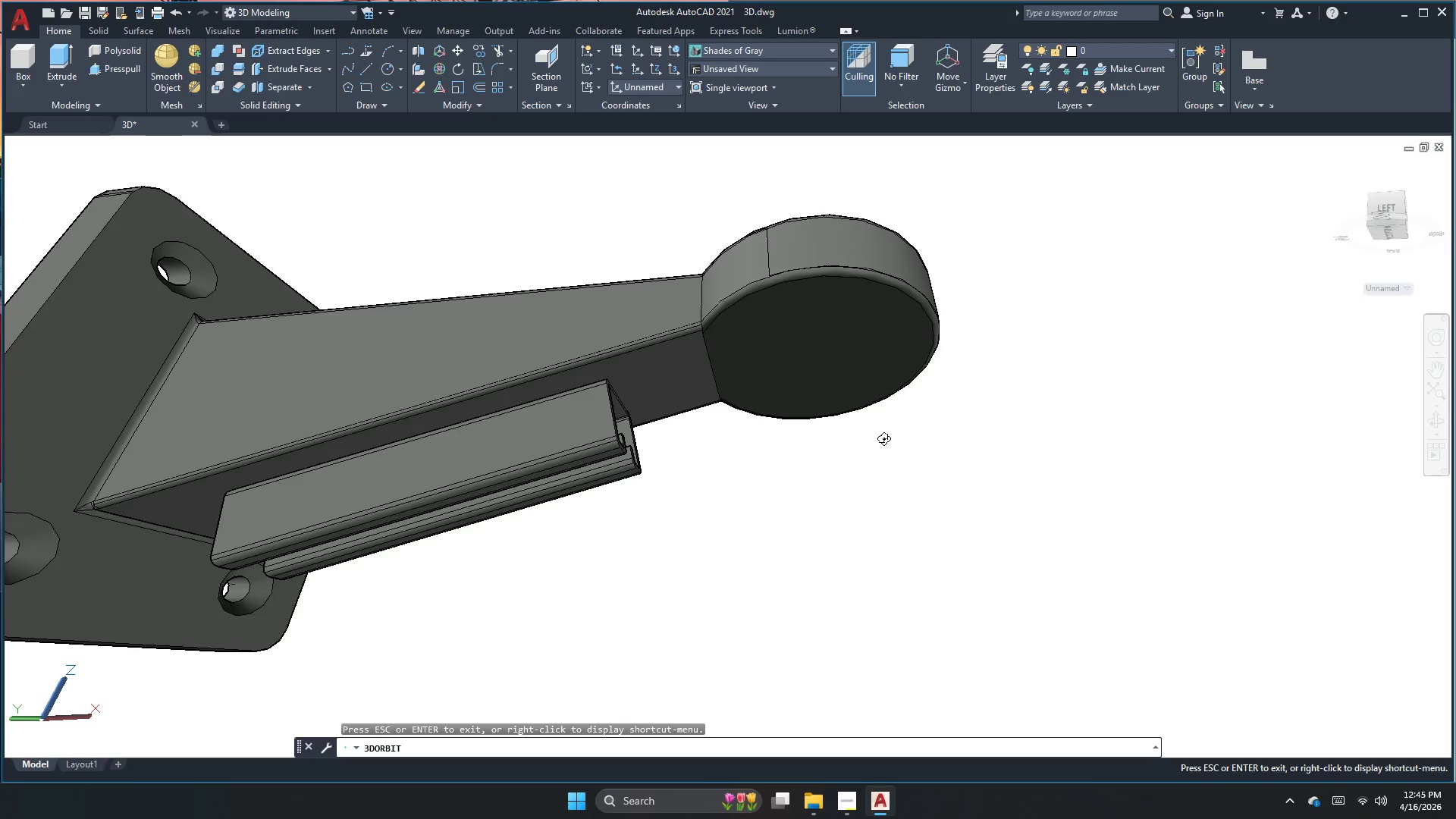 
scroll: coordinate [1390, 440], scroll_direction: down, amount: 3.0
 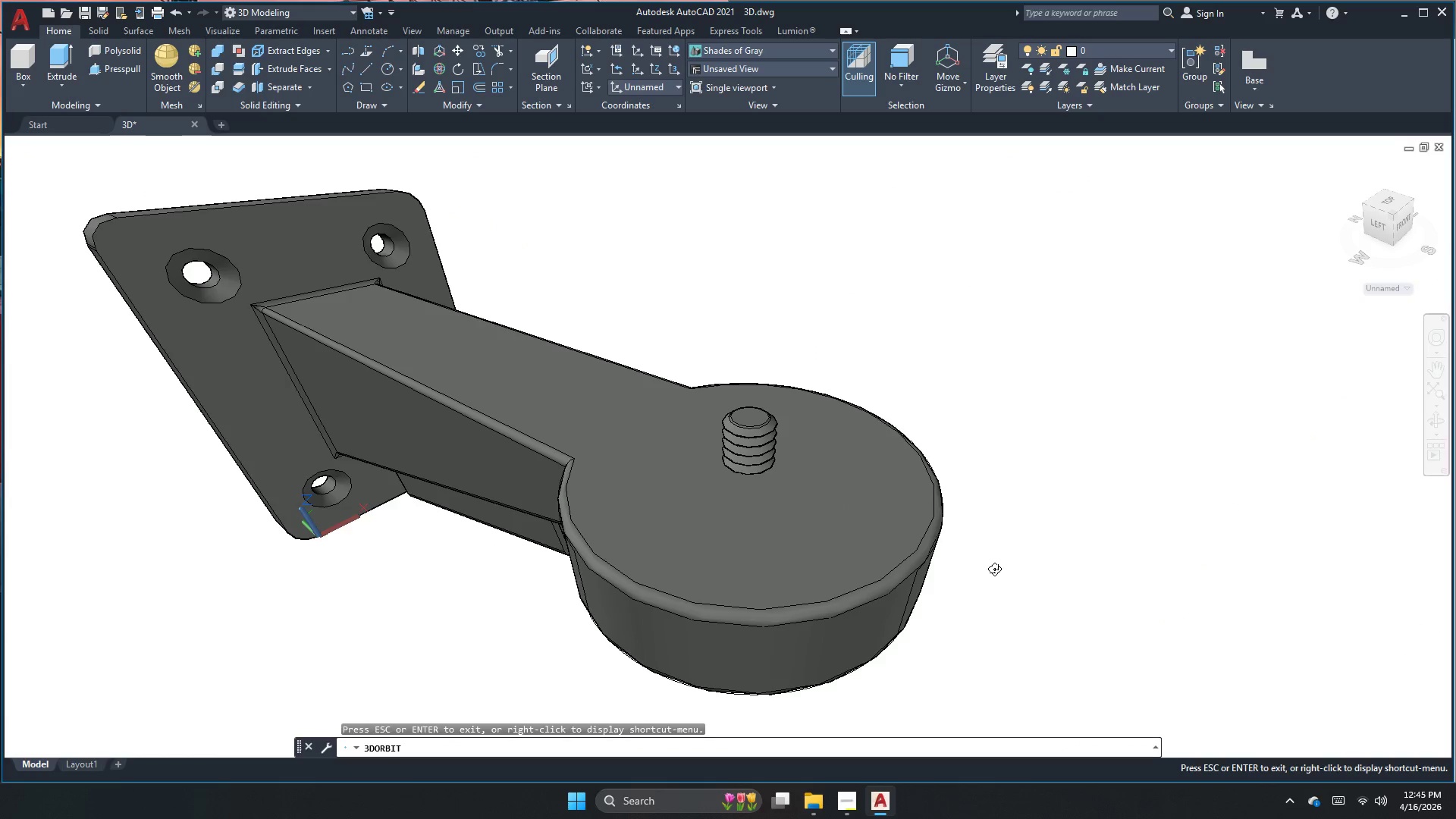 
left_click_drag(start_coordinate=[827, 541], to_coordinate=[482, 506])
 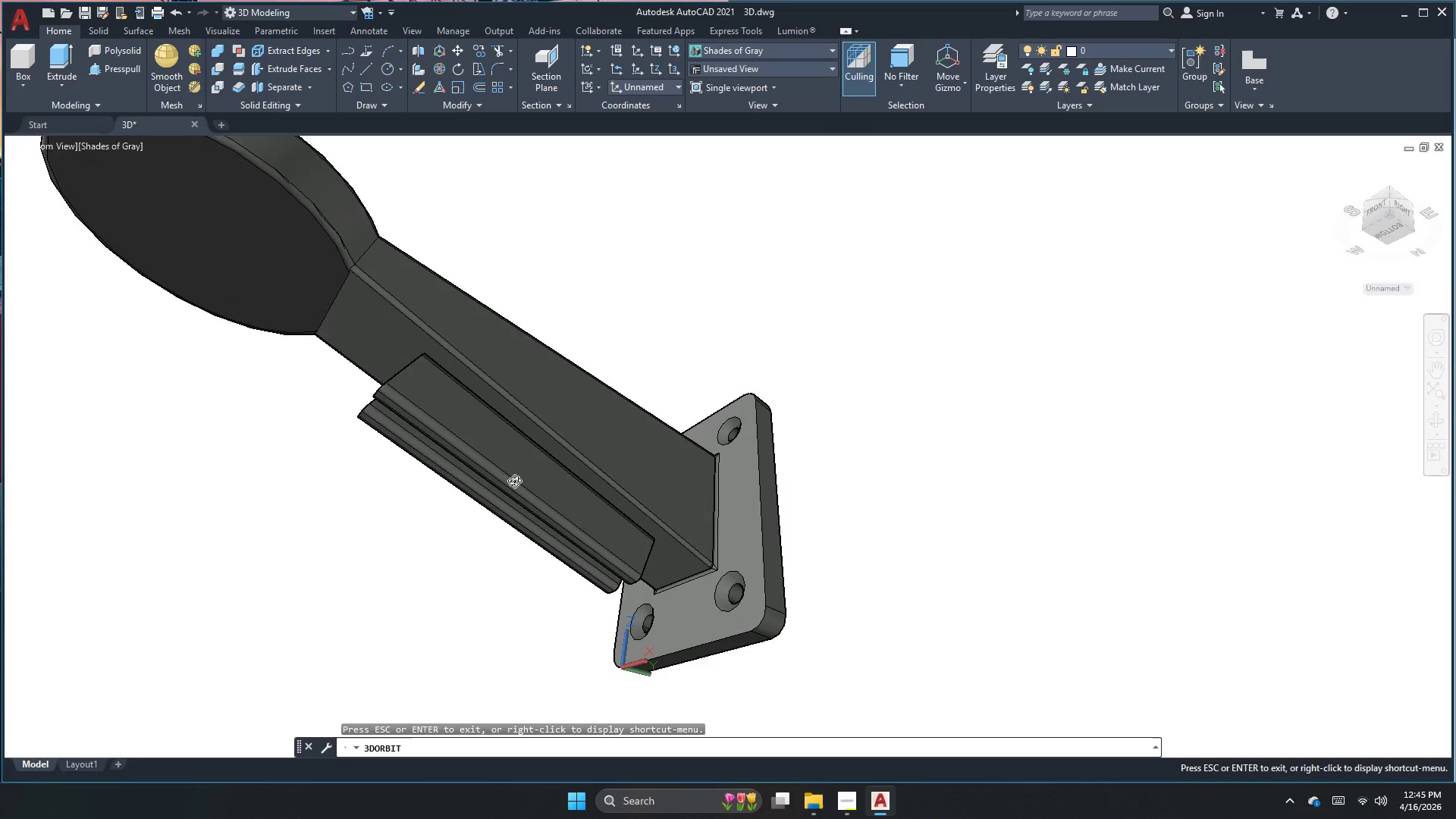 
scroll: coordinate [874, 451], scroll_direction: down, amount: 3.0
 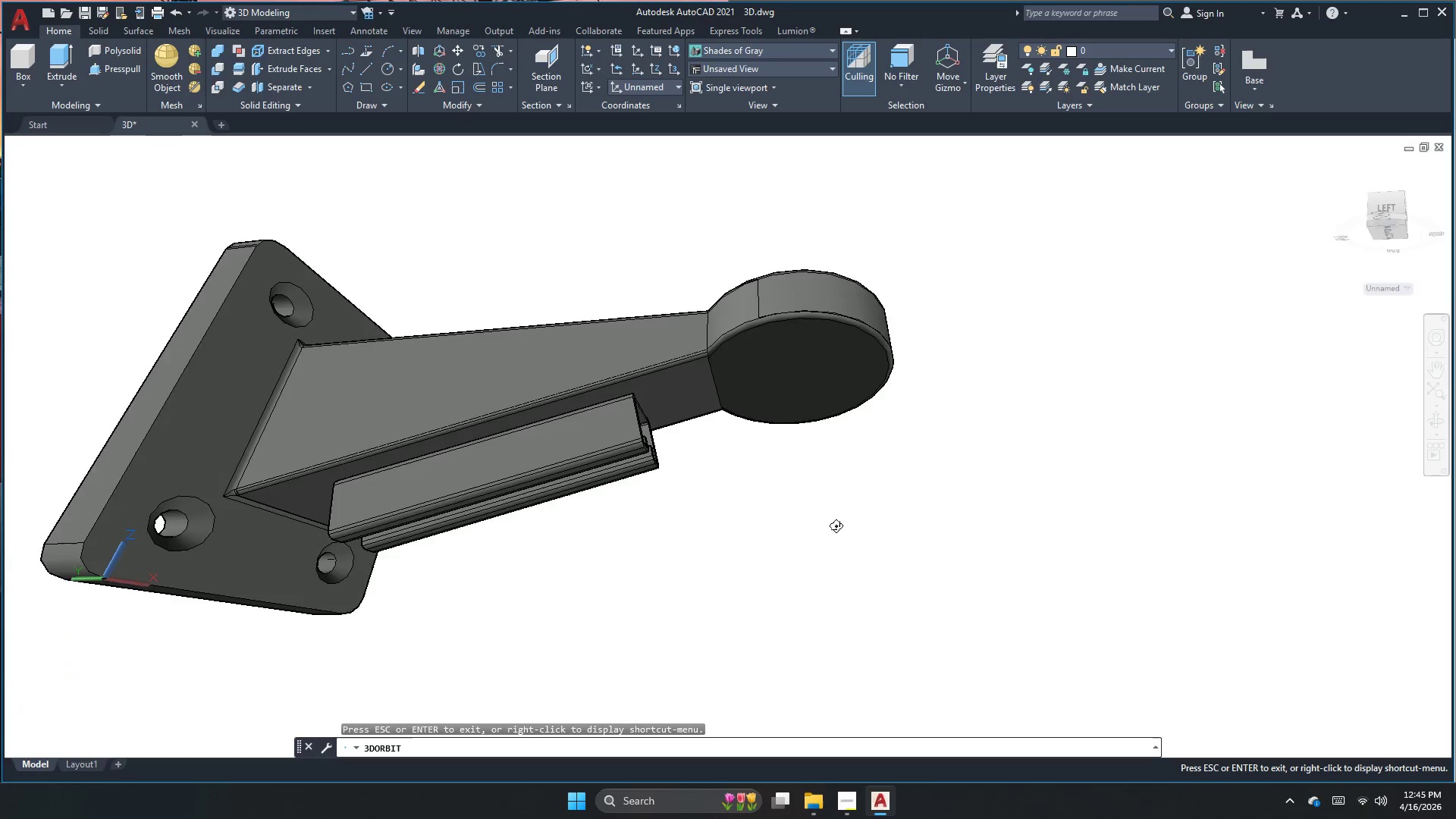 
left_click_drag(start_coordinate=[609, 450], to_coordinate=[601, 625])
 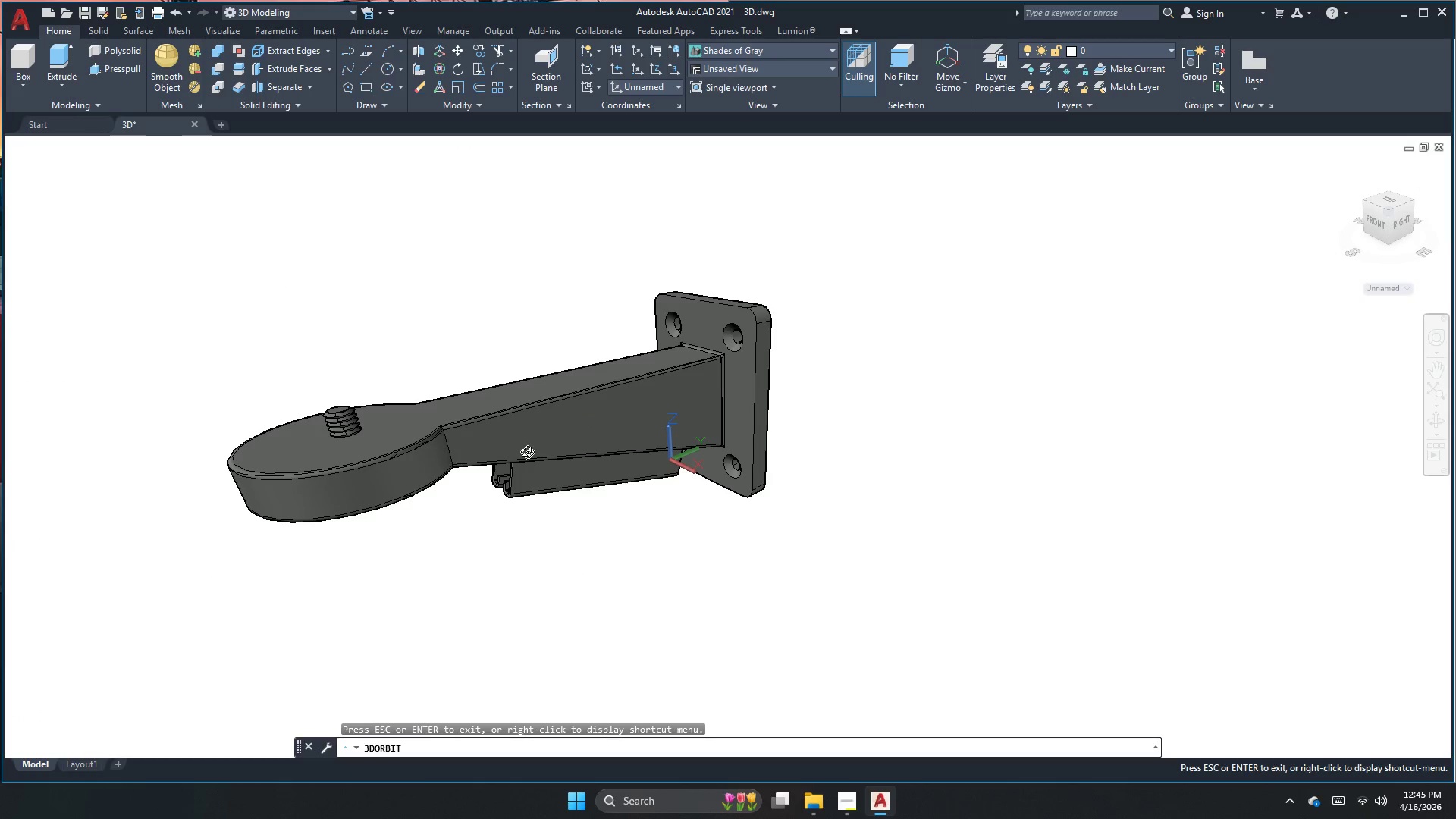 
scroll: coordinate [574, 489], scroll_direction: down, amount: 4.0
 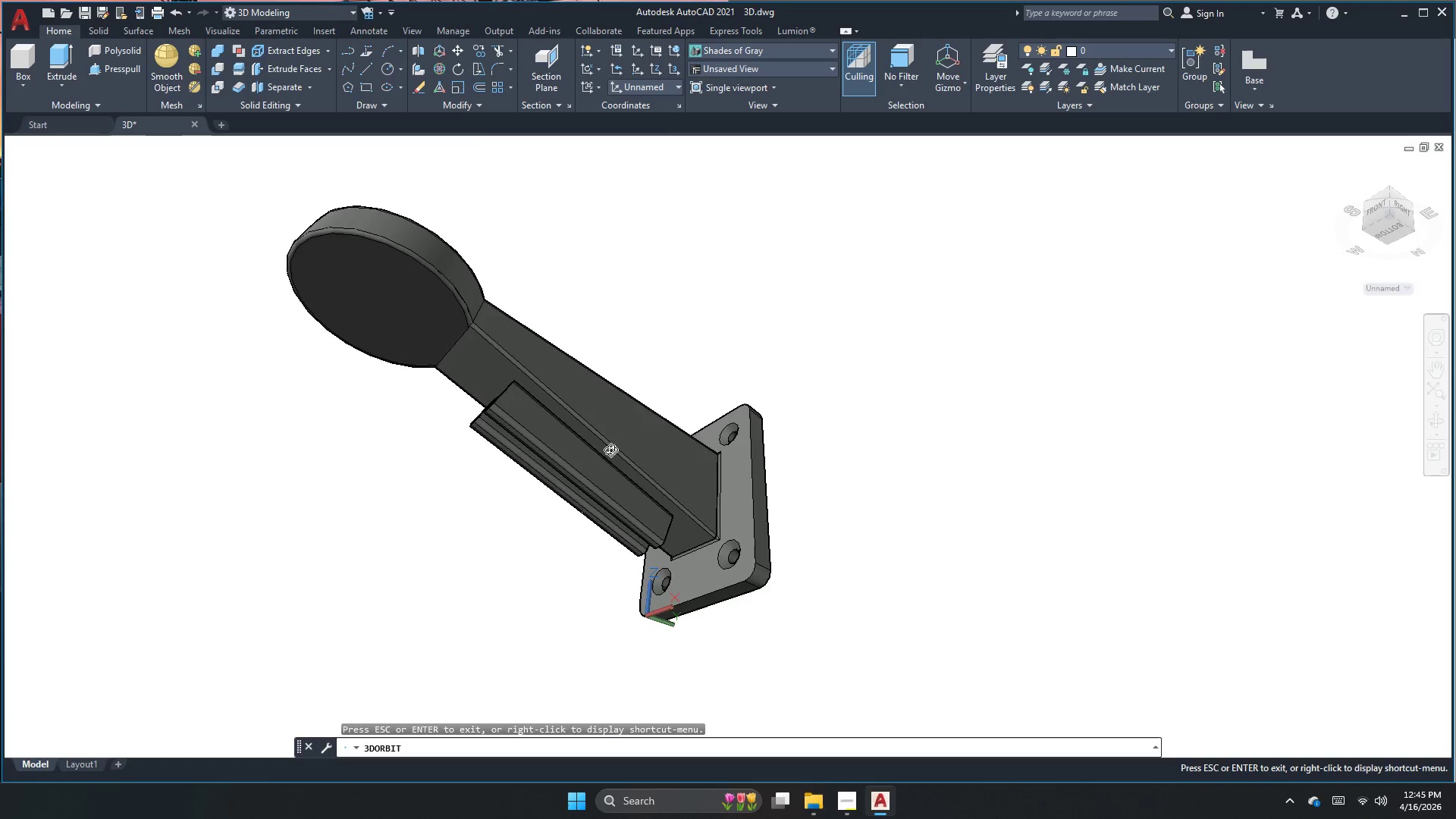 
left_click_drag(start_coordinate=[526, 447], to_coordinate=[839, 453])
 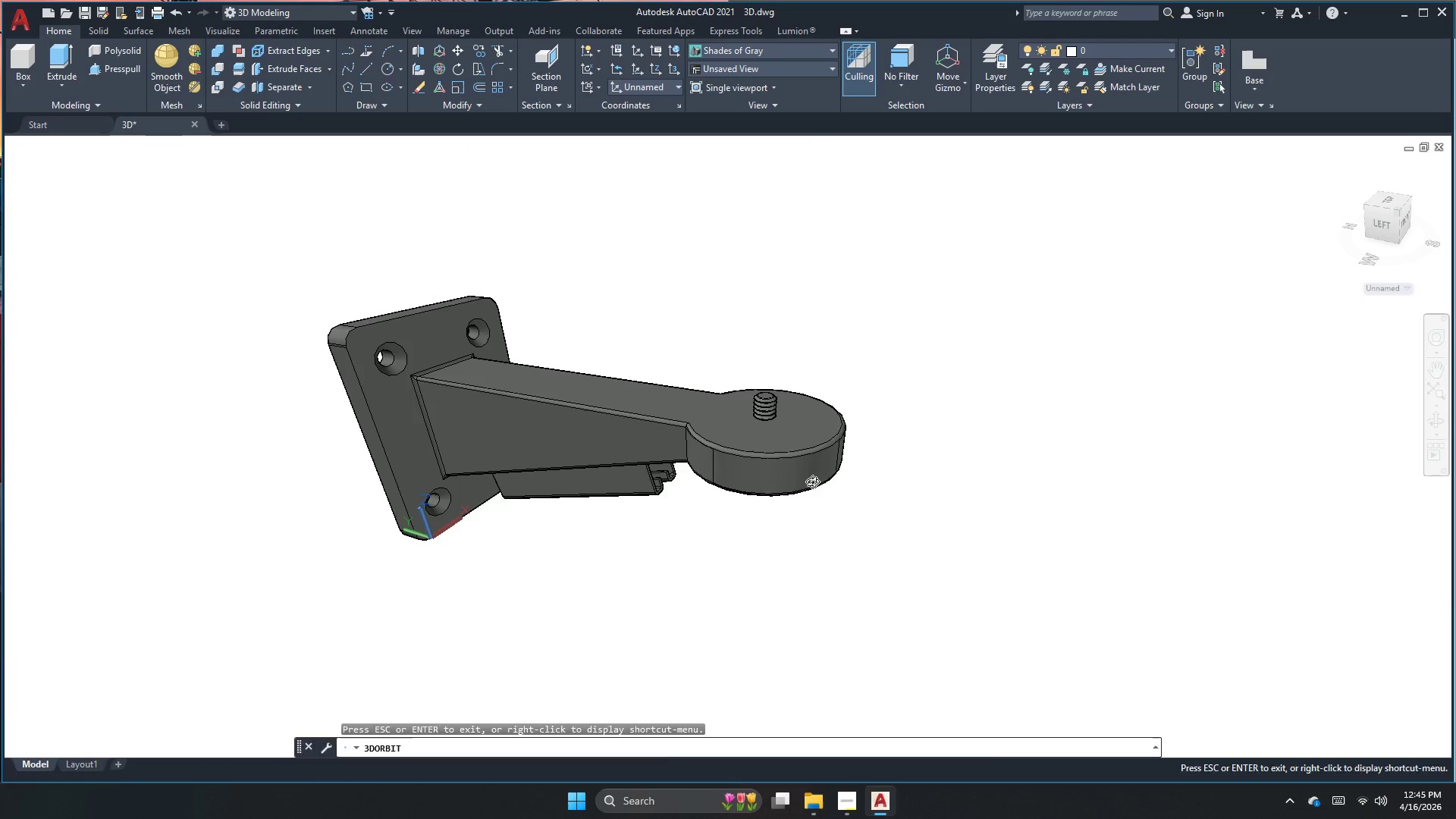 
key(Escape)
 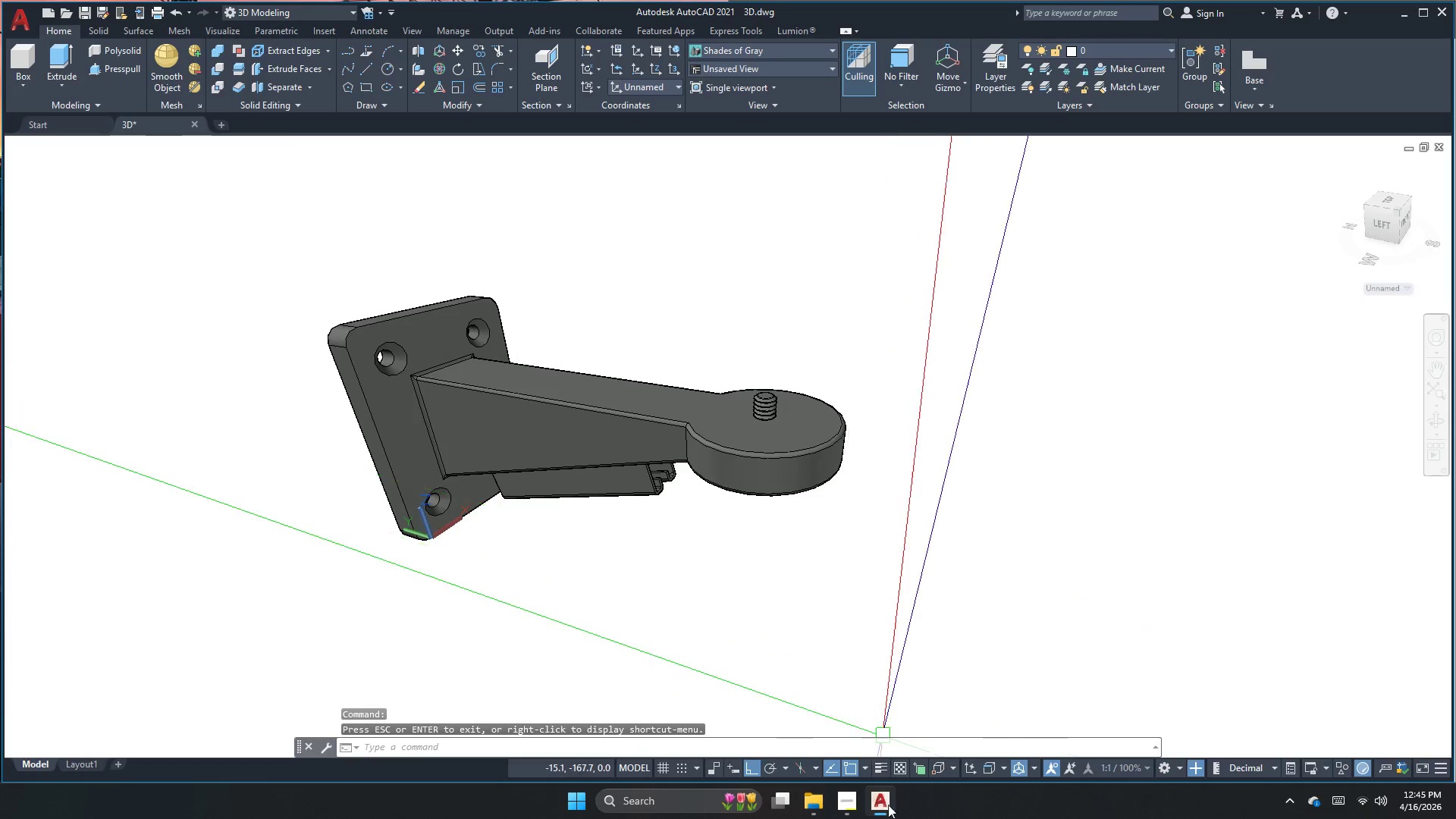 
left_click([850, 812])